 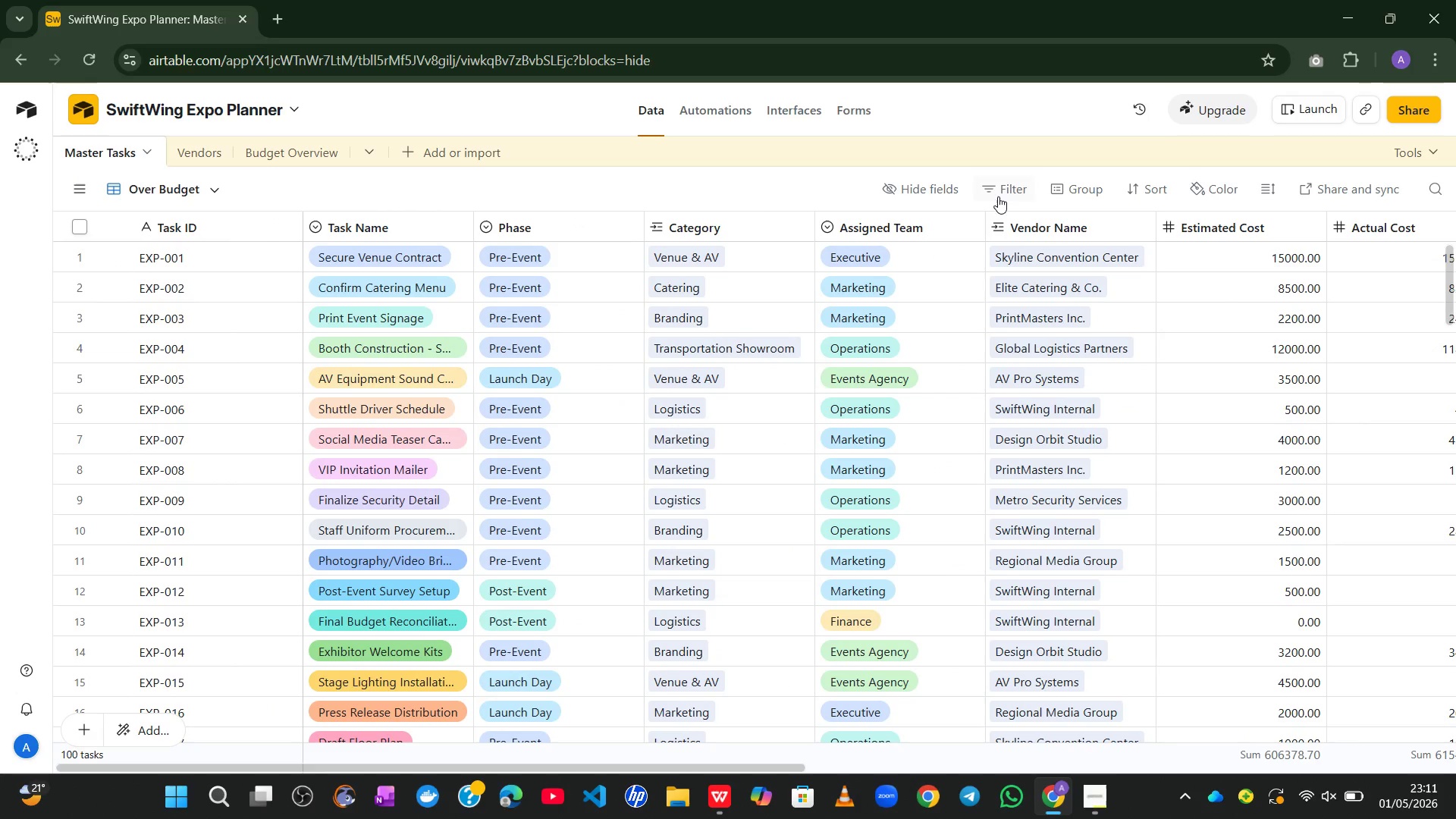 
left_click([991, 192])
 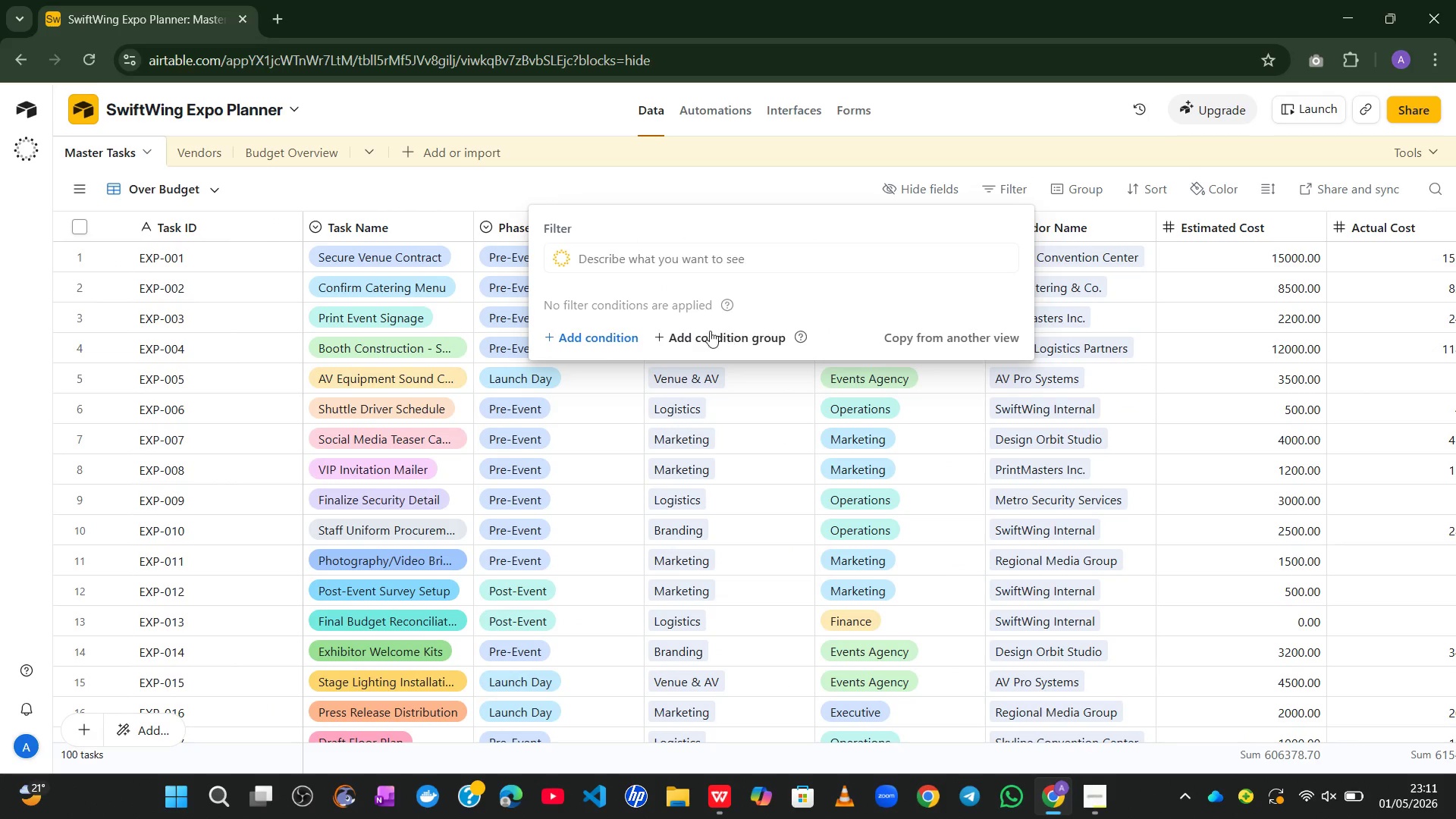 
left_click([601, 337])
 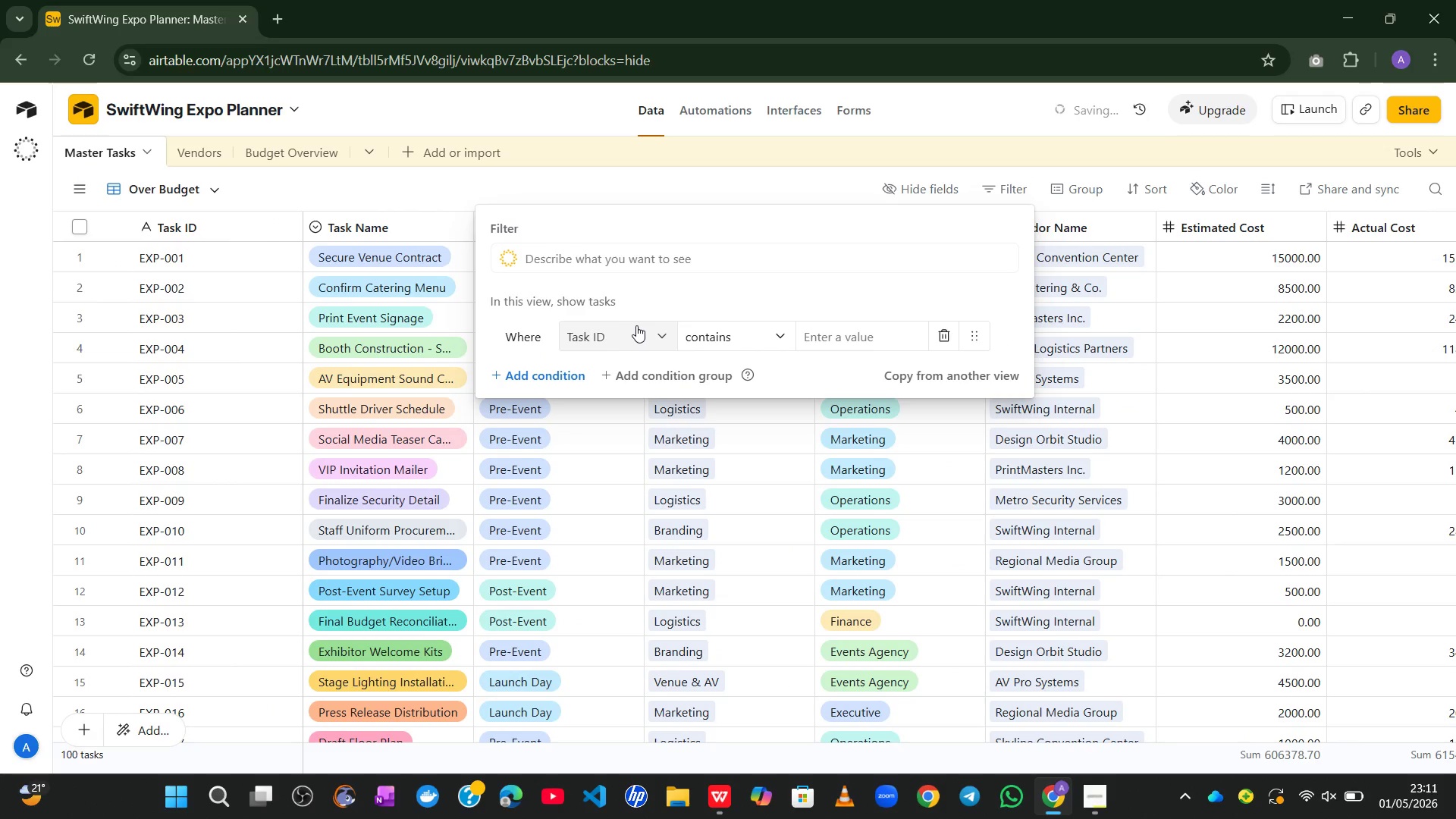 
left_click([645, 325])
 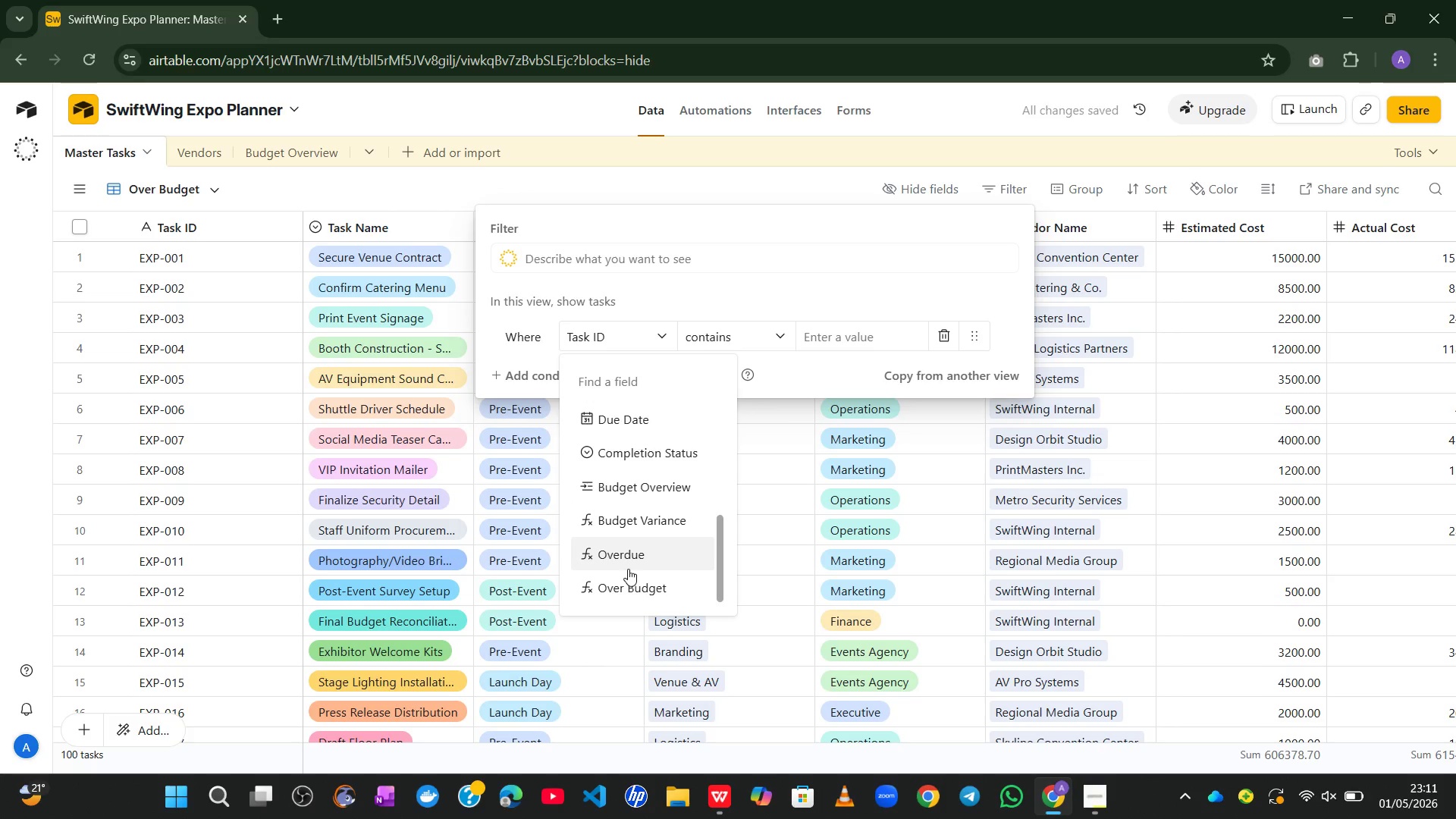 
wait(7.12)
 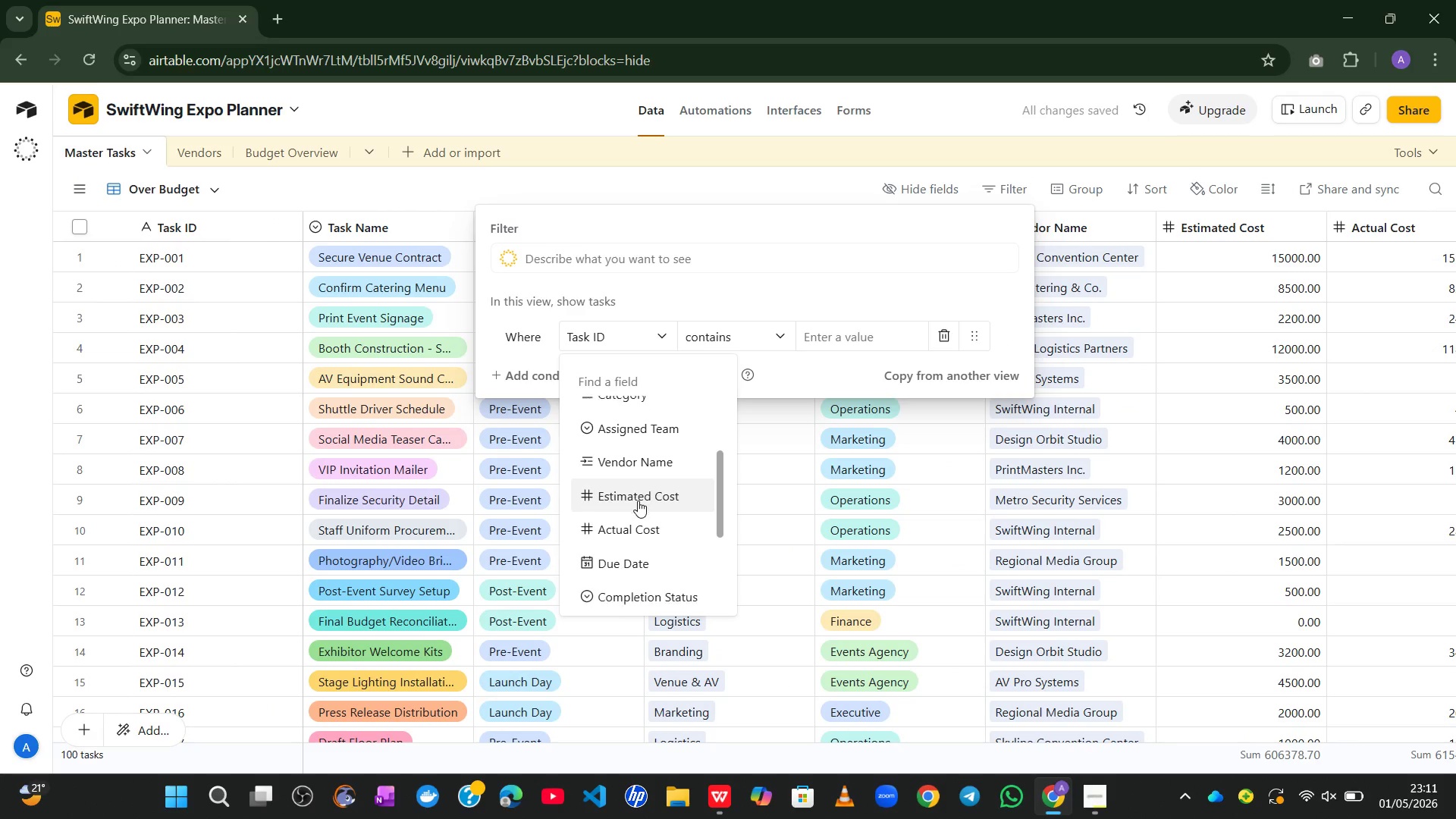 
left_click([621, 576])
 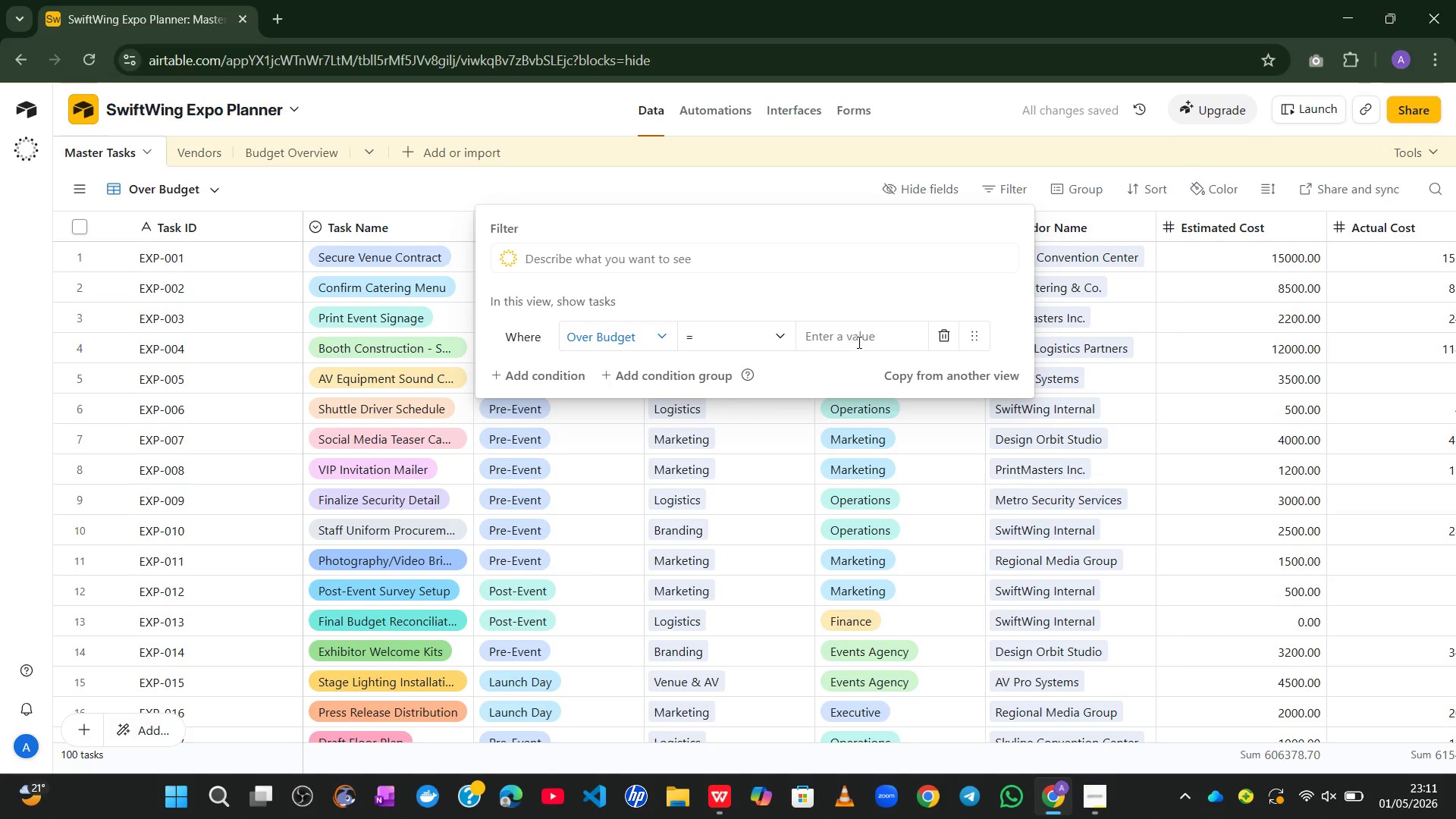 
left_click([876, 340])
 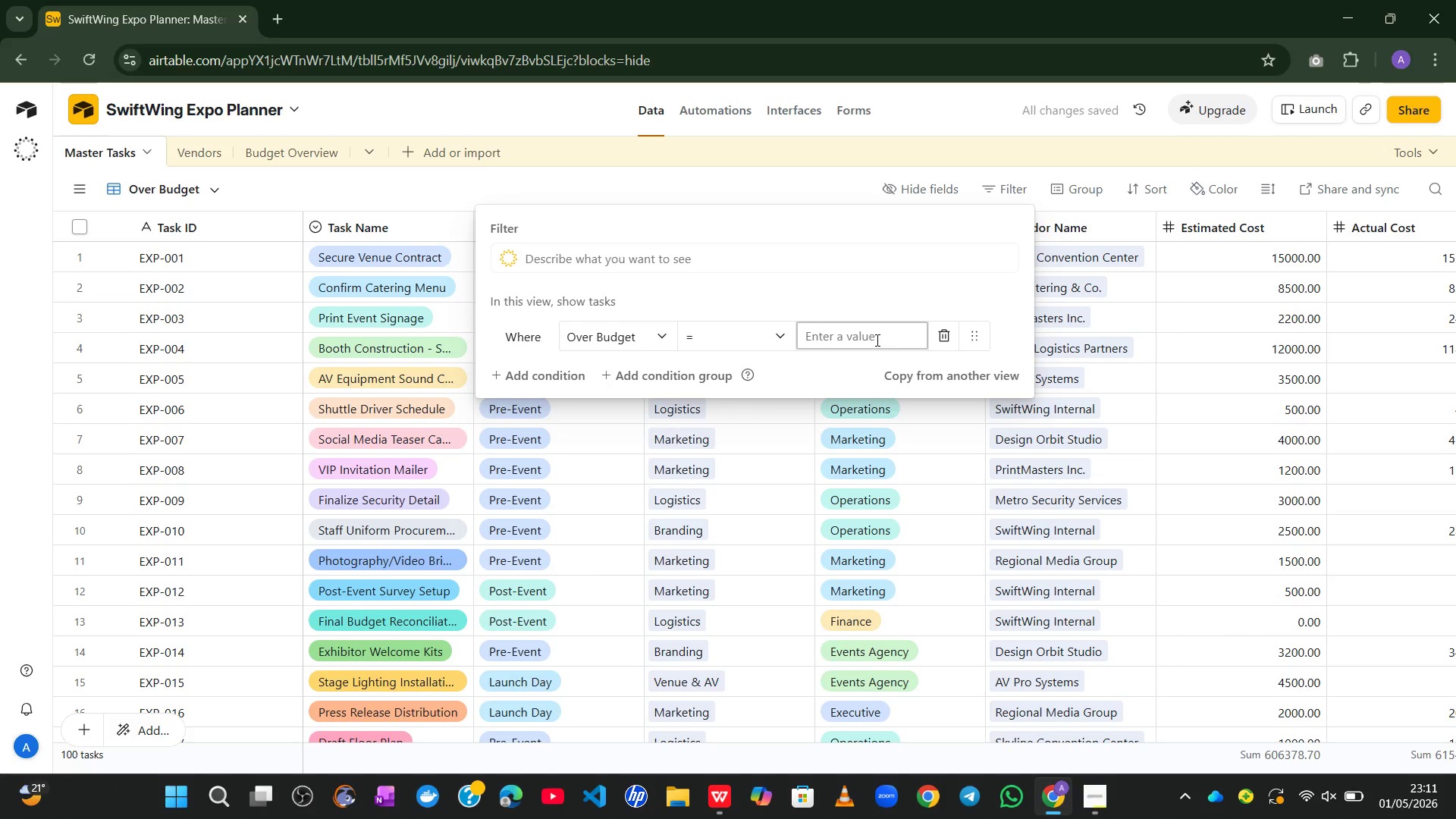 
key(Numpad1)
 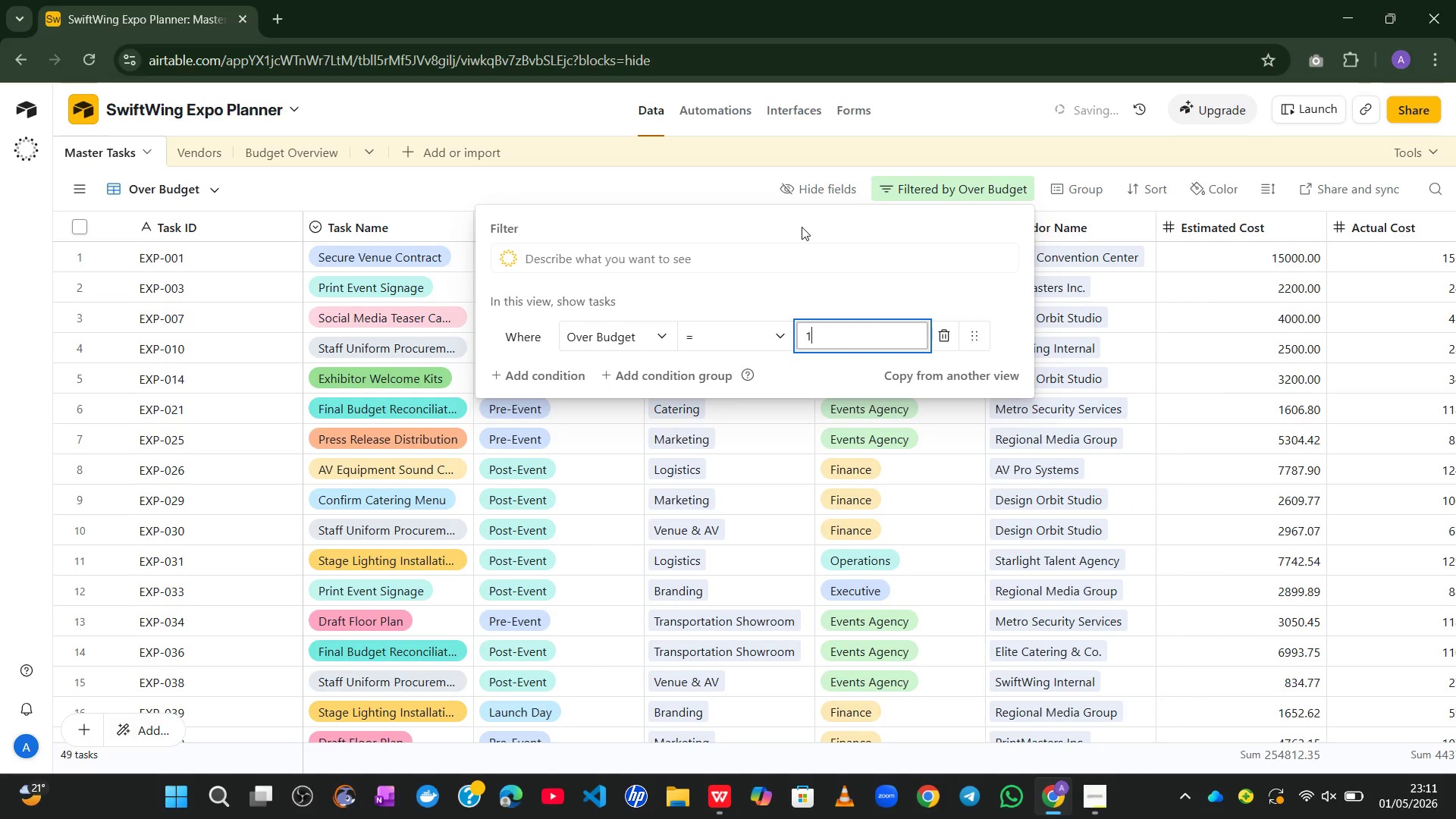 
left_click([688, 185])
 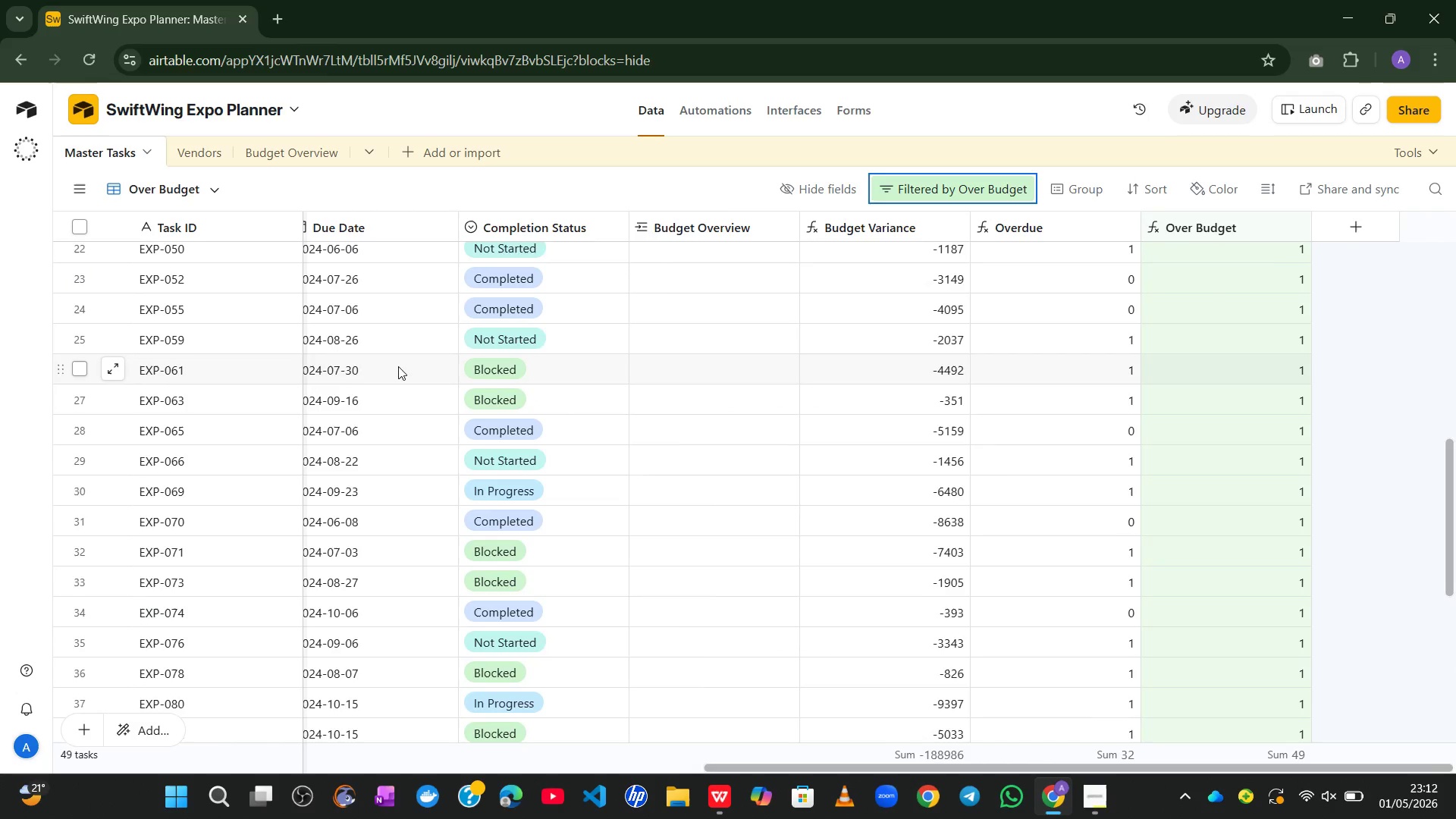 
wait(42.94)
 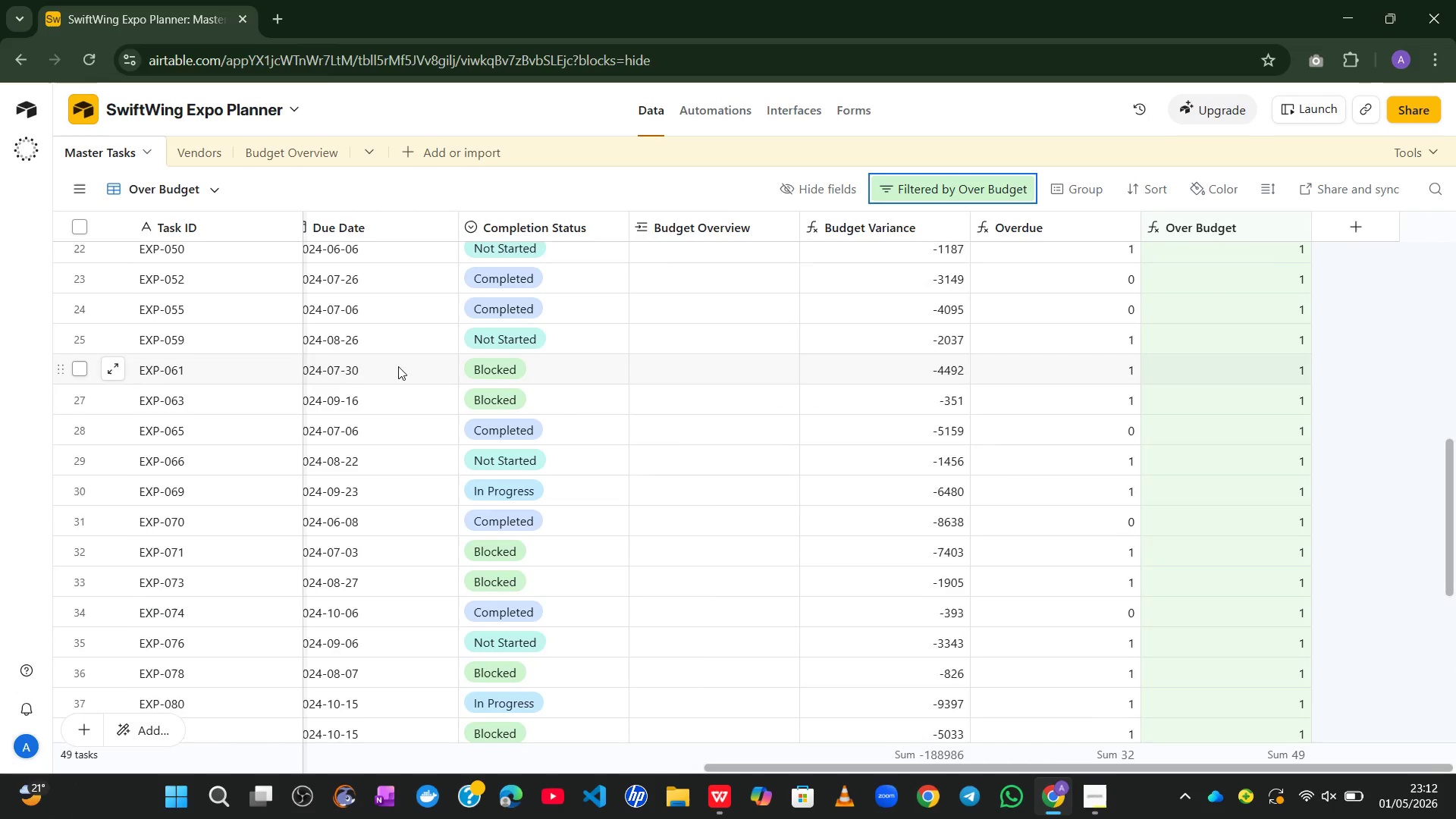 
left_click([114, 239])
 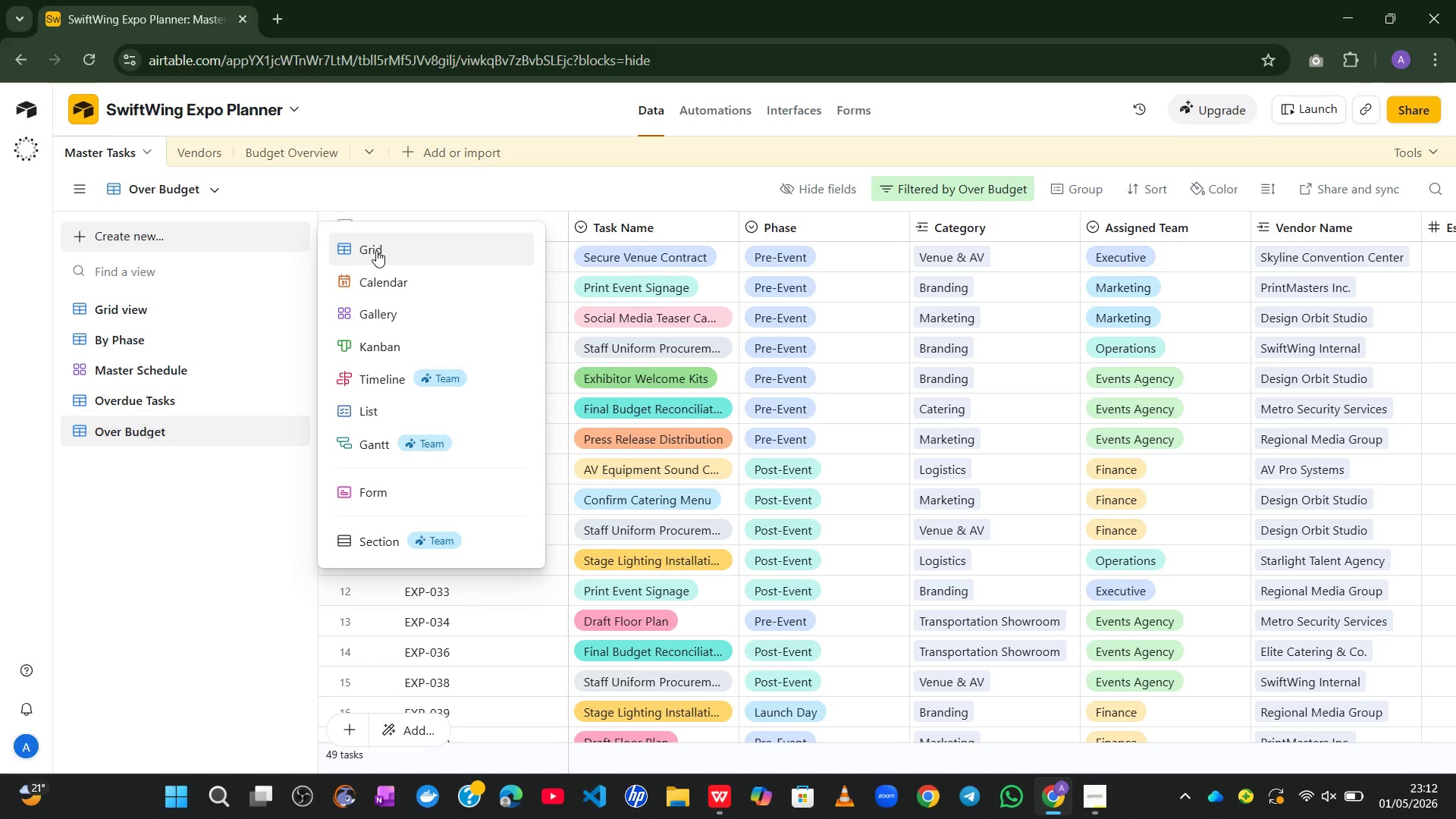 
left_click([377, 250])
 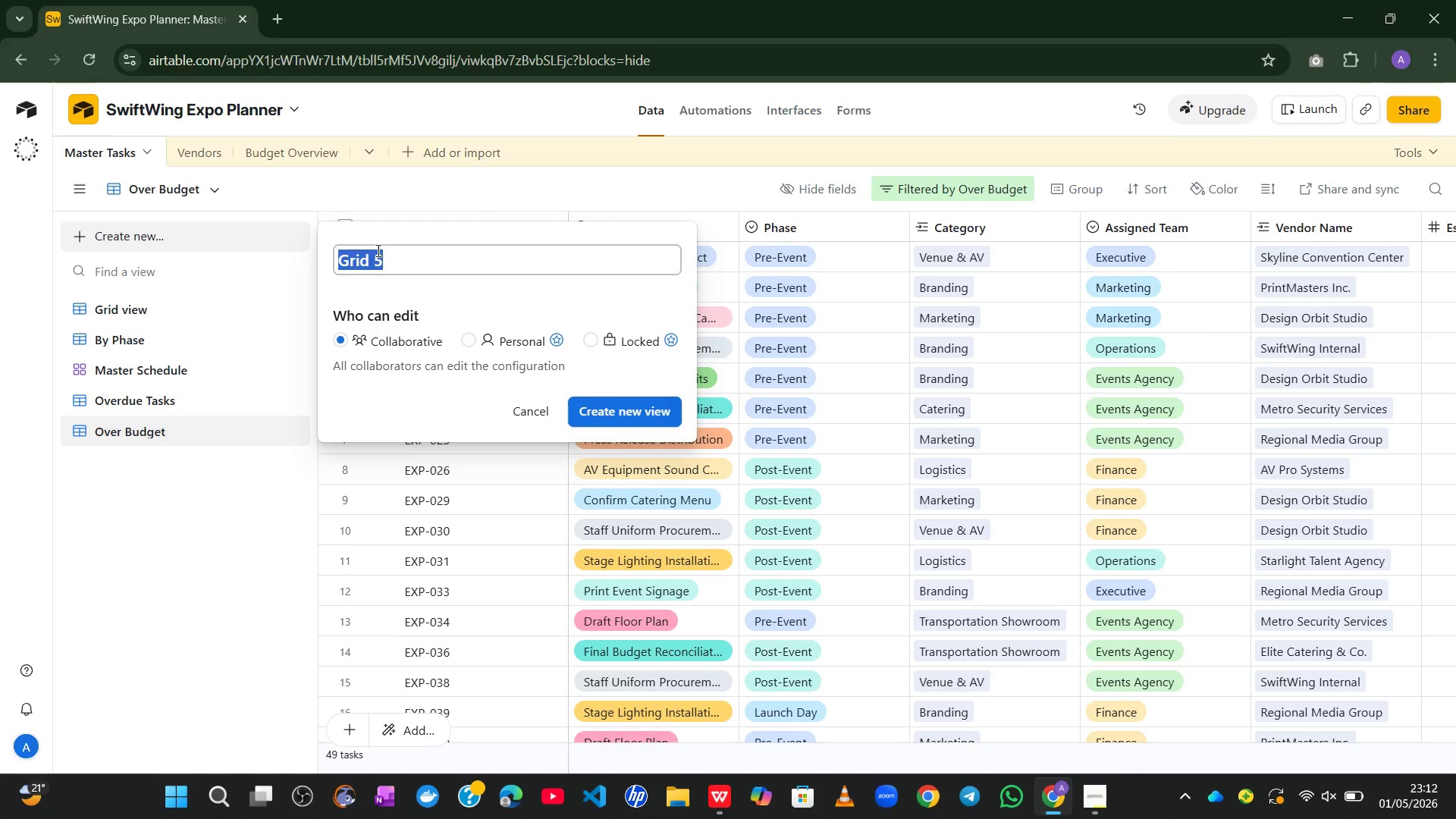 
type(Blocked Tasks)
 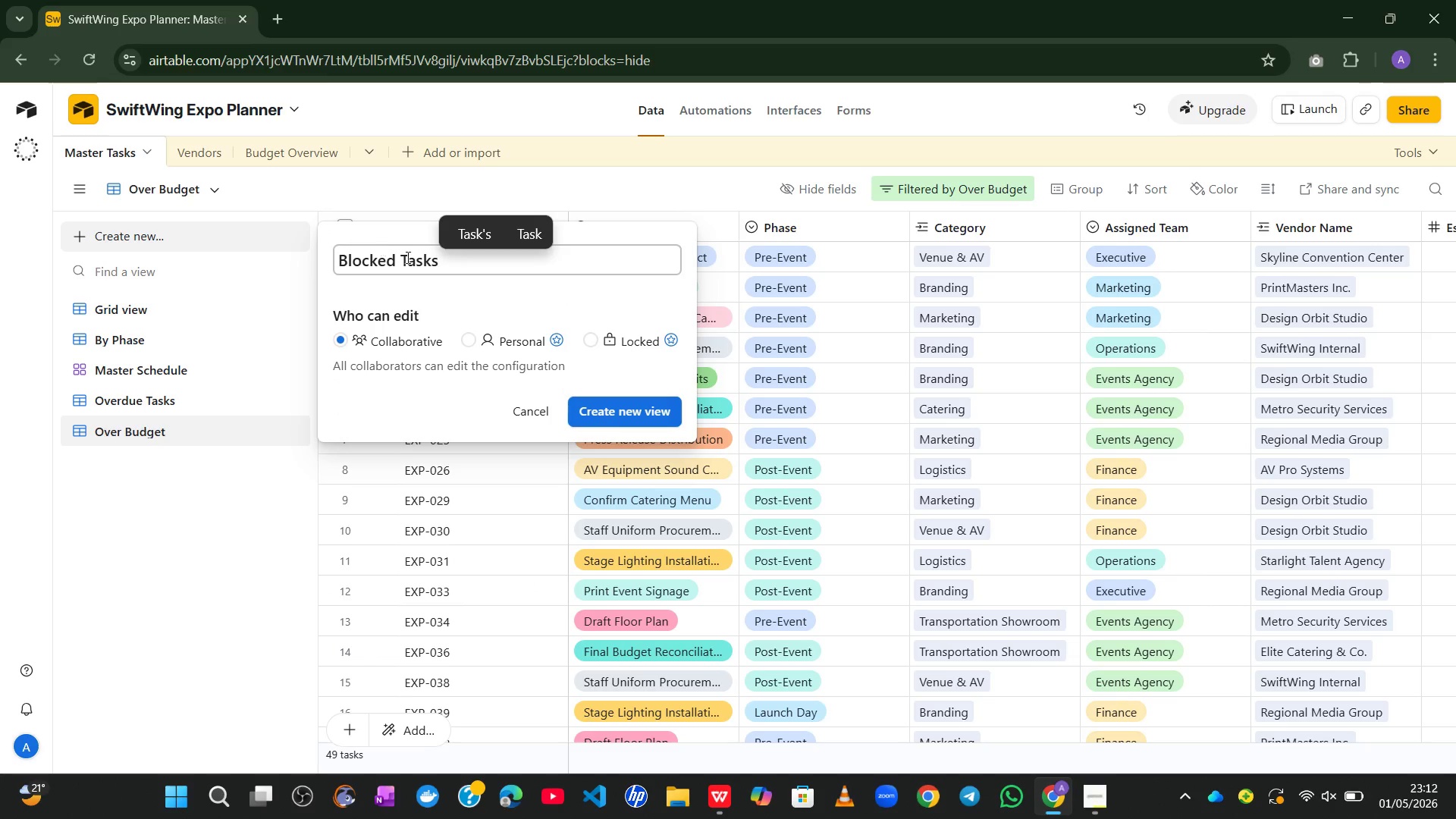 
wait(6.56)
 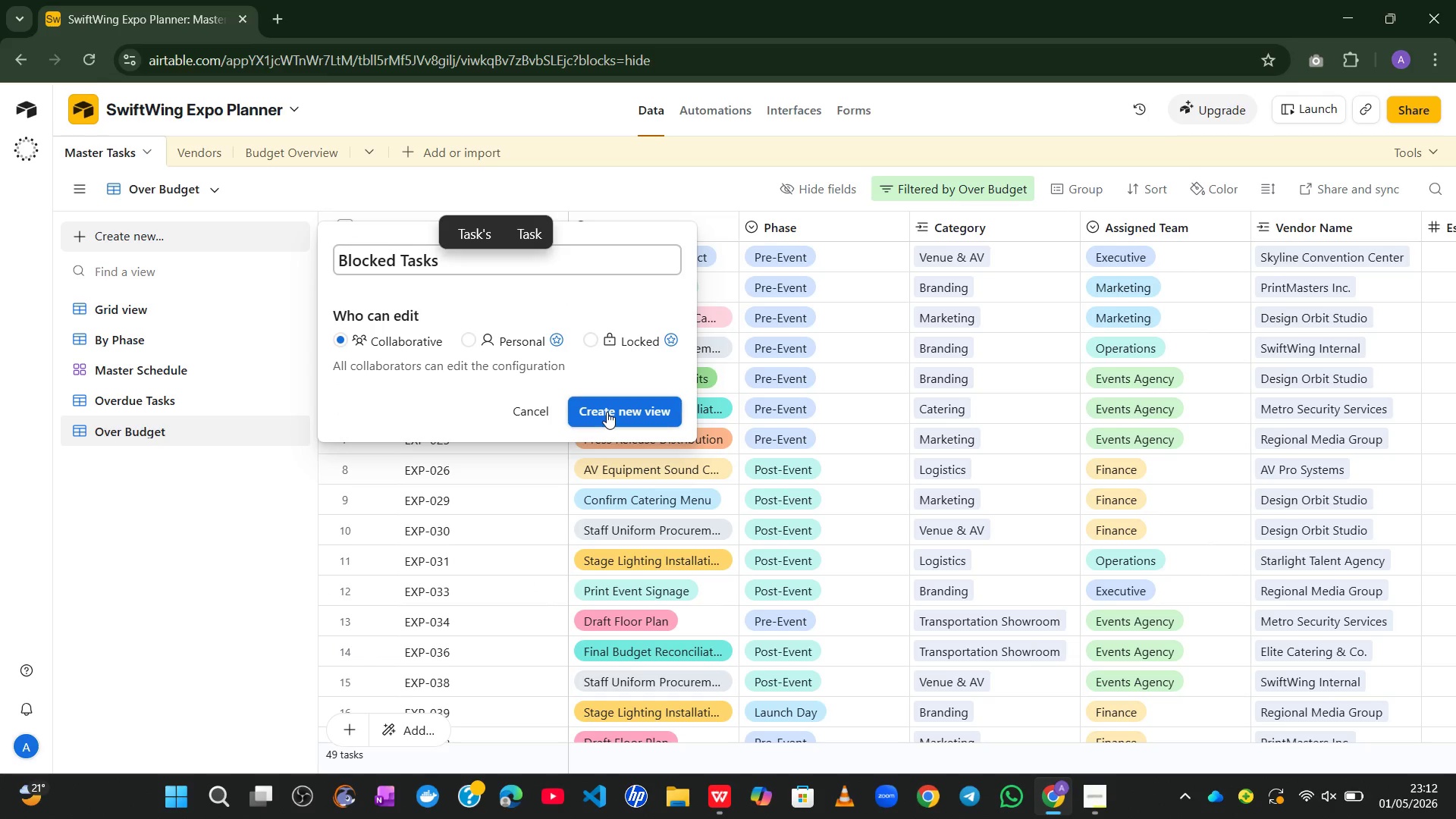 
left_click([607, 412])
 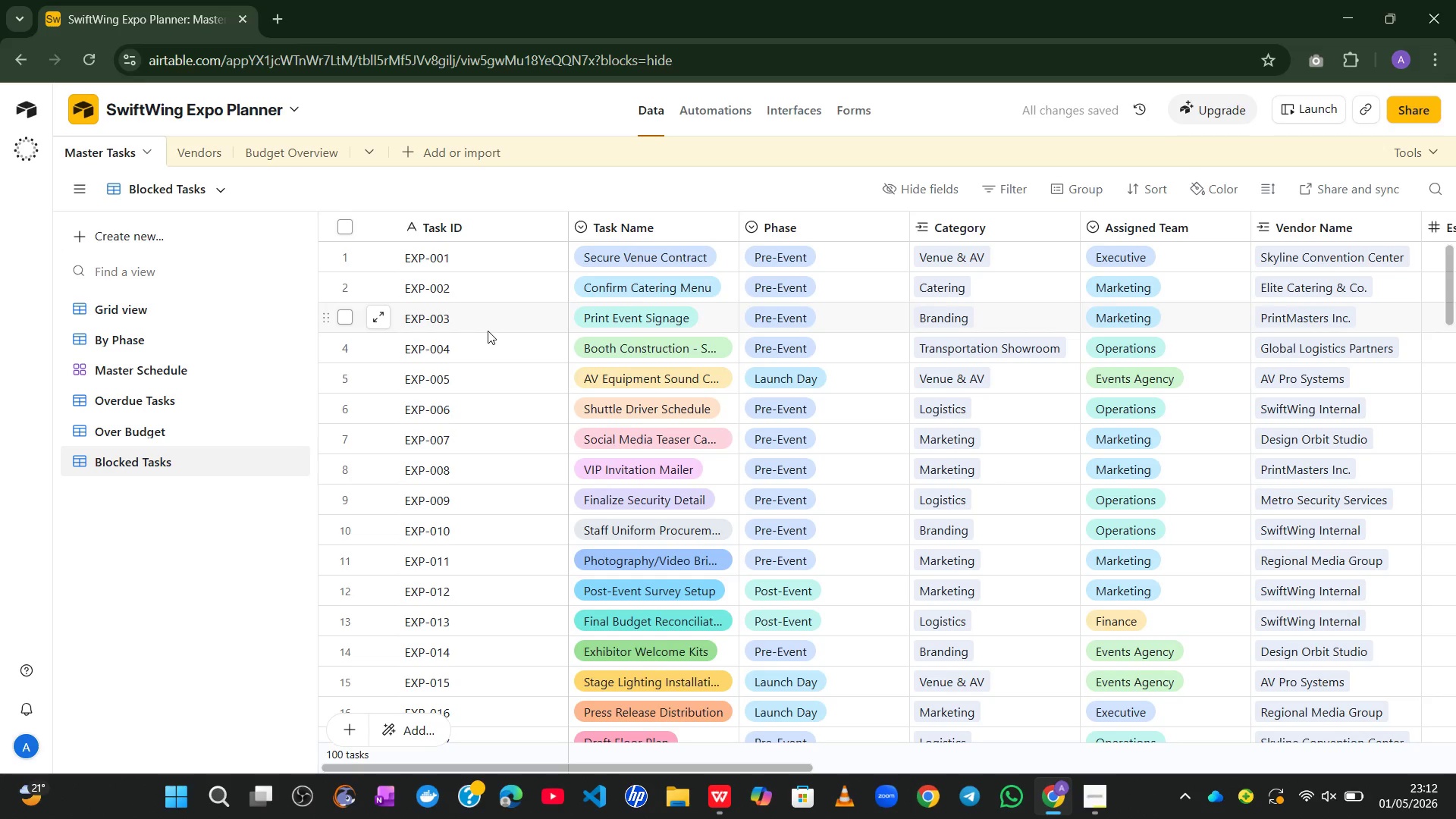 
wait(5.88)
 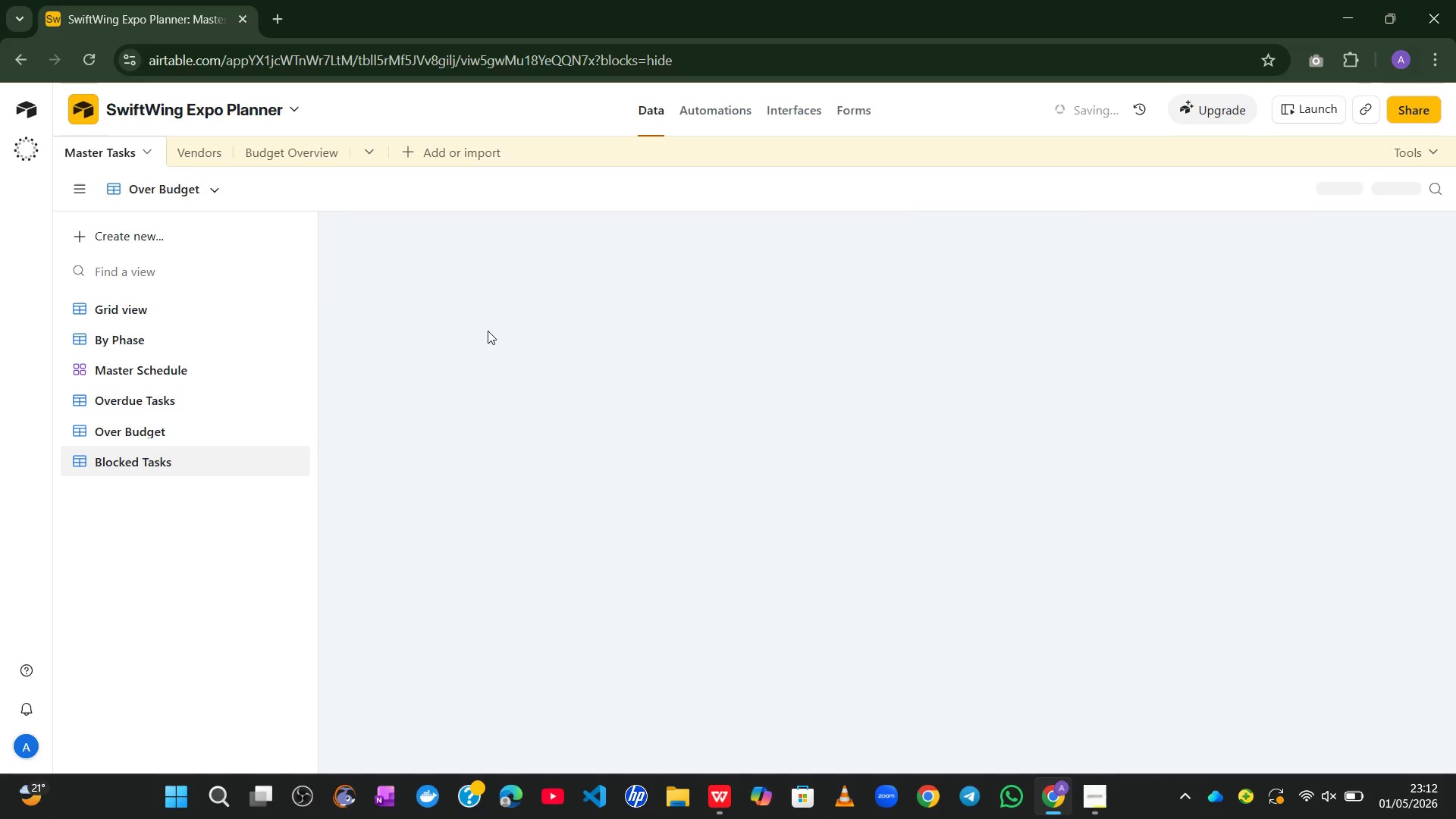 
left_click([996, 186])
 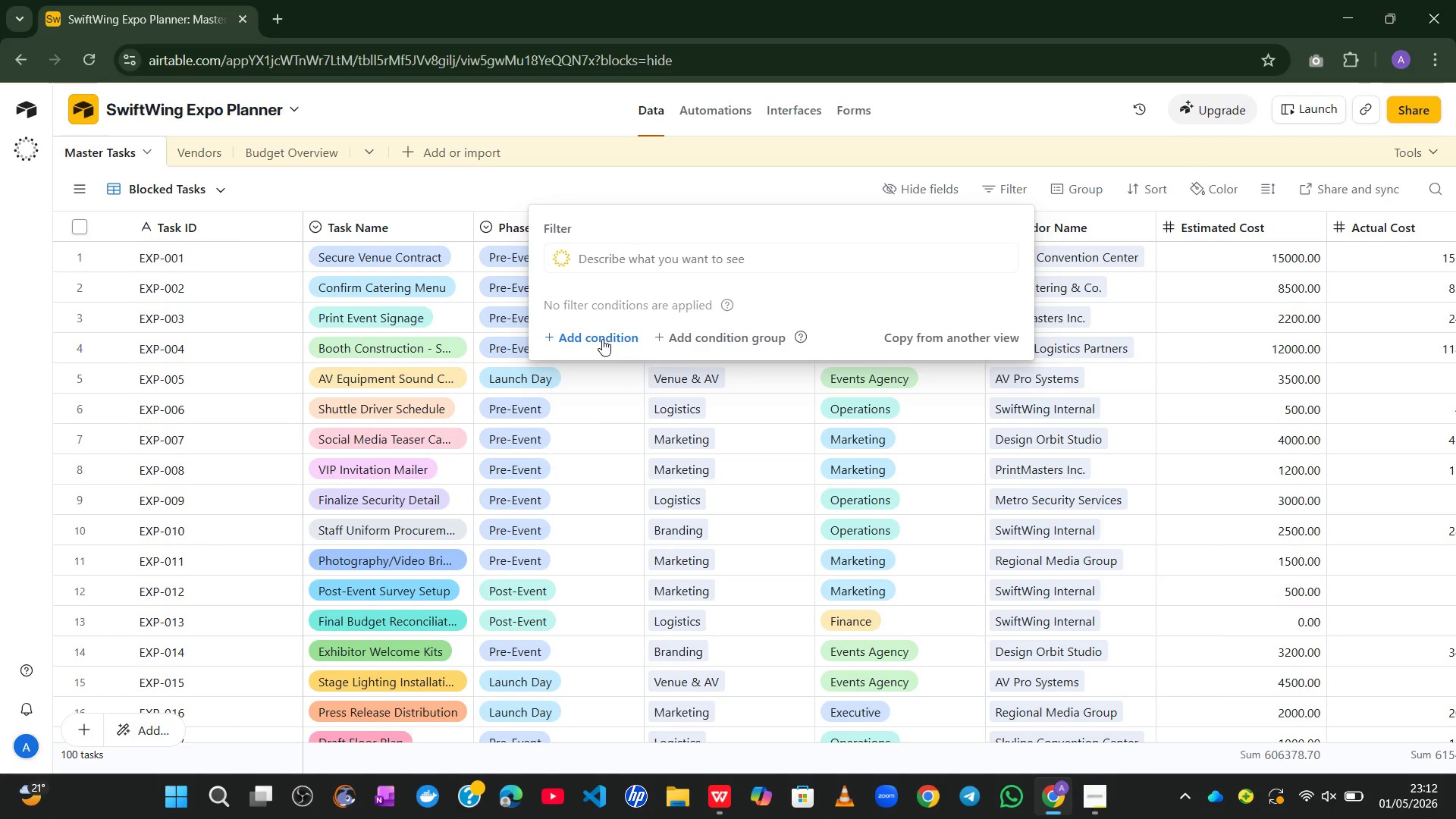 
left_click([602, 339])
 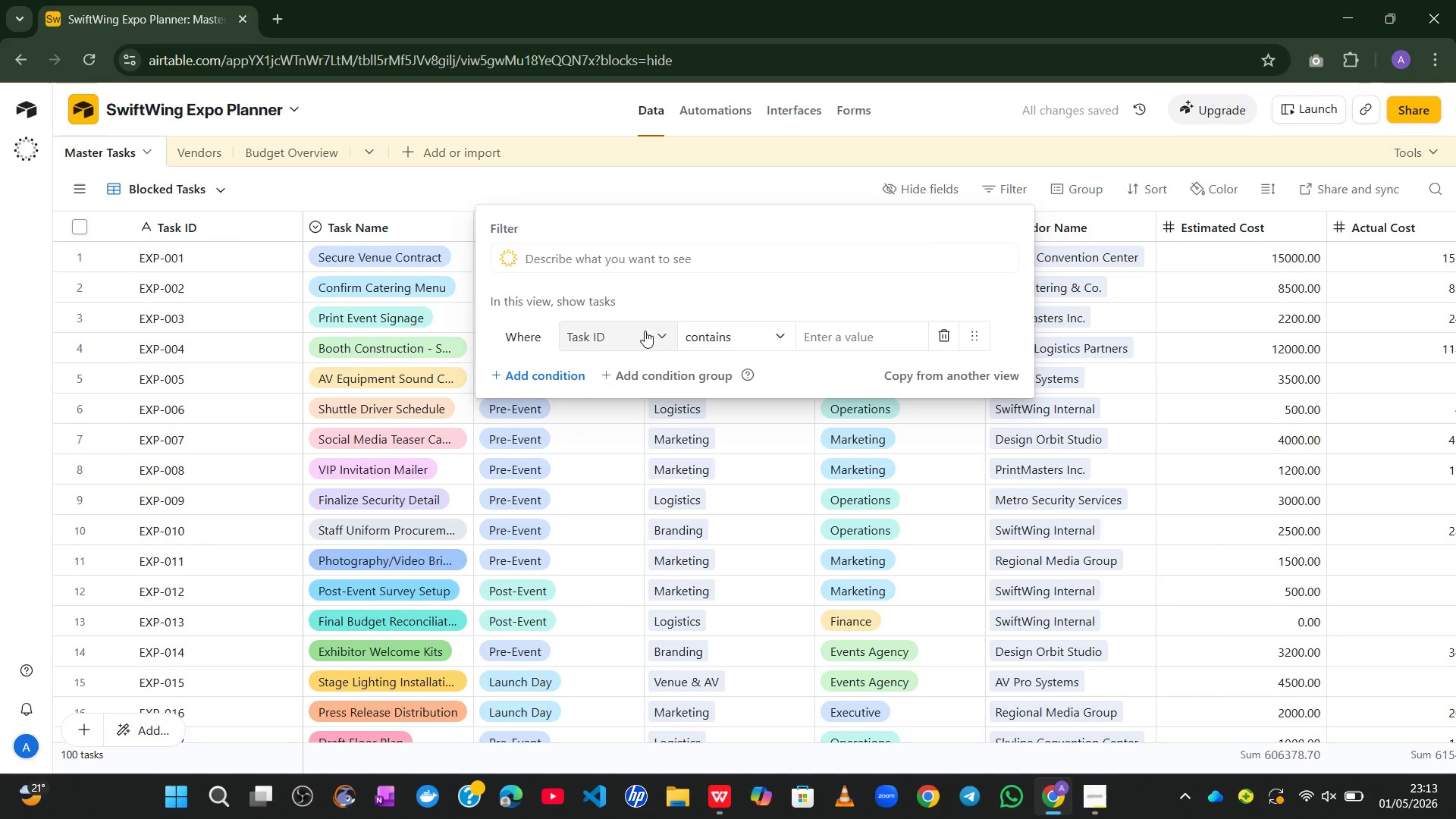 
left_click([647, 335])
 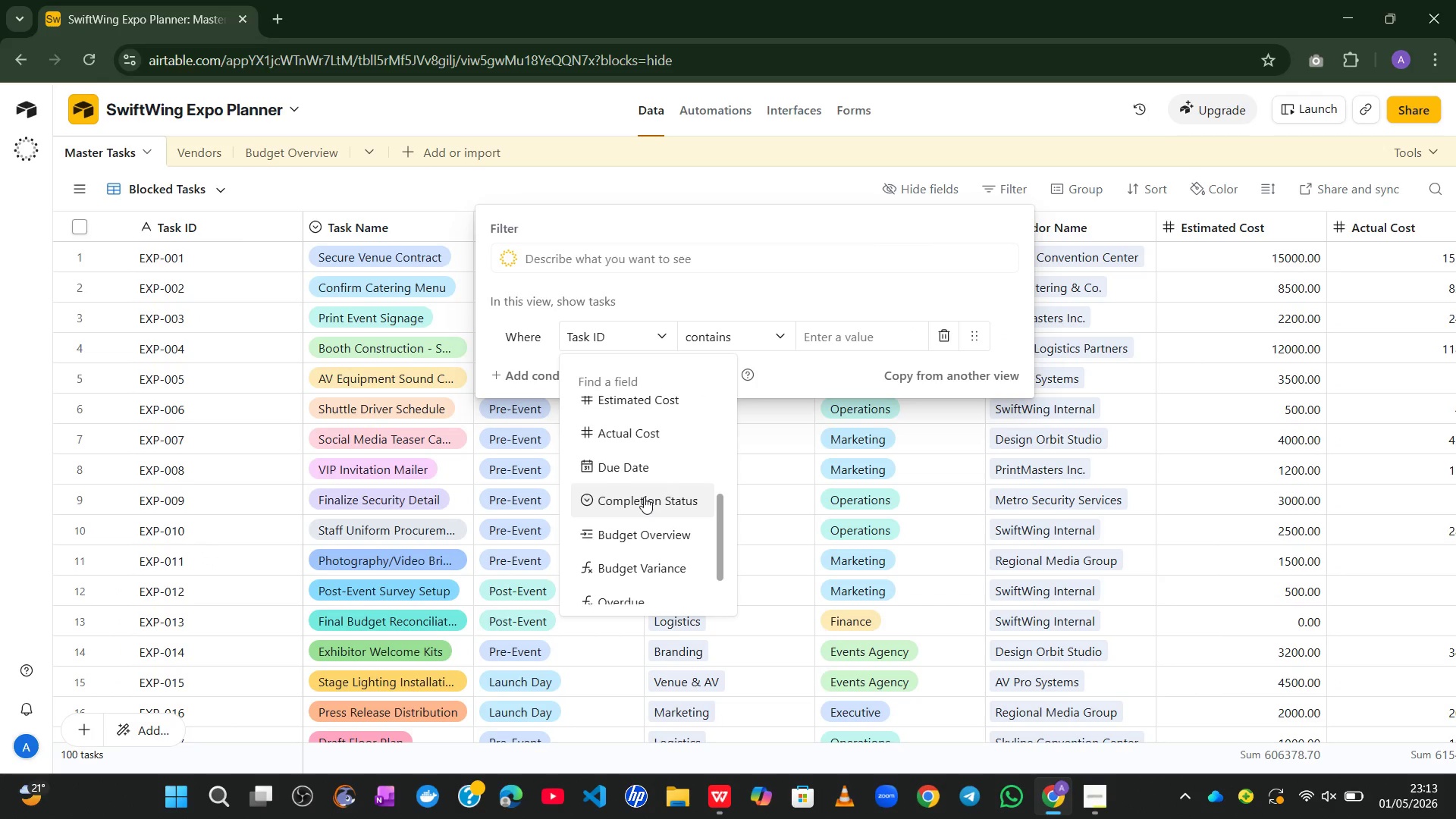 
wait(6.7)
 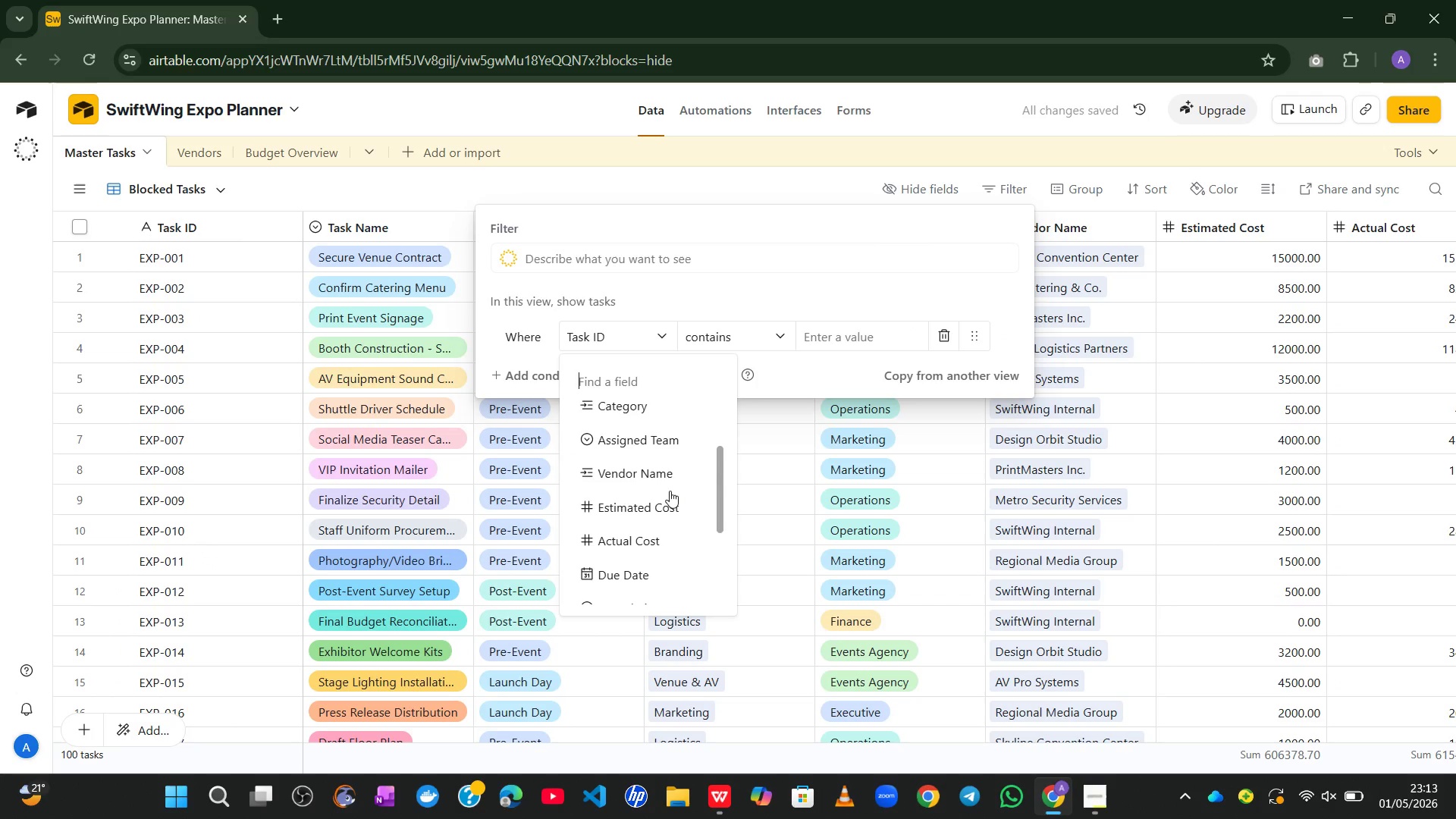 
left_click([667, 504])
 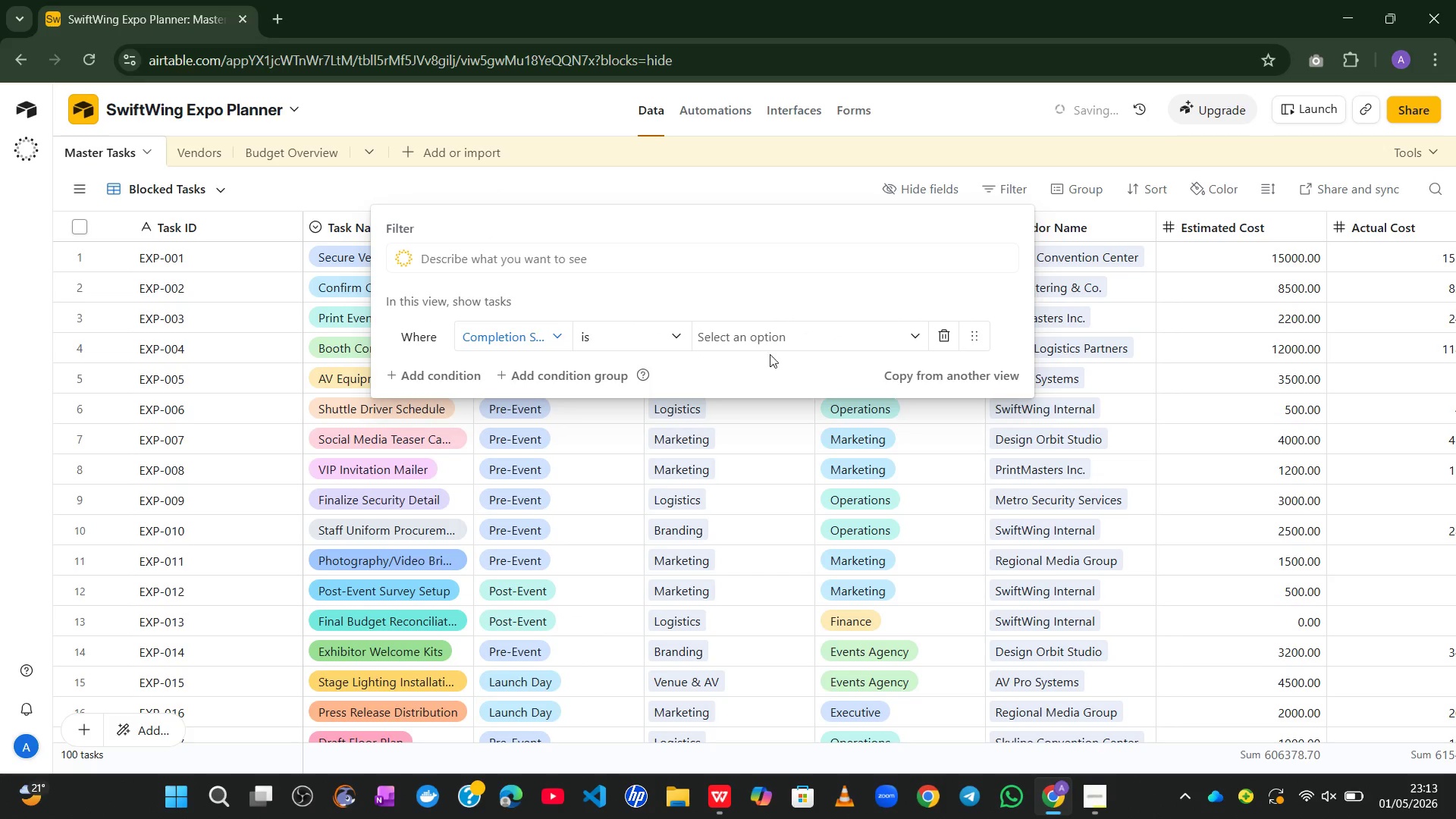 
left_click([777, 338])
 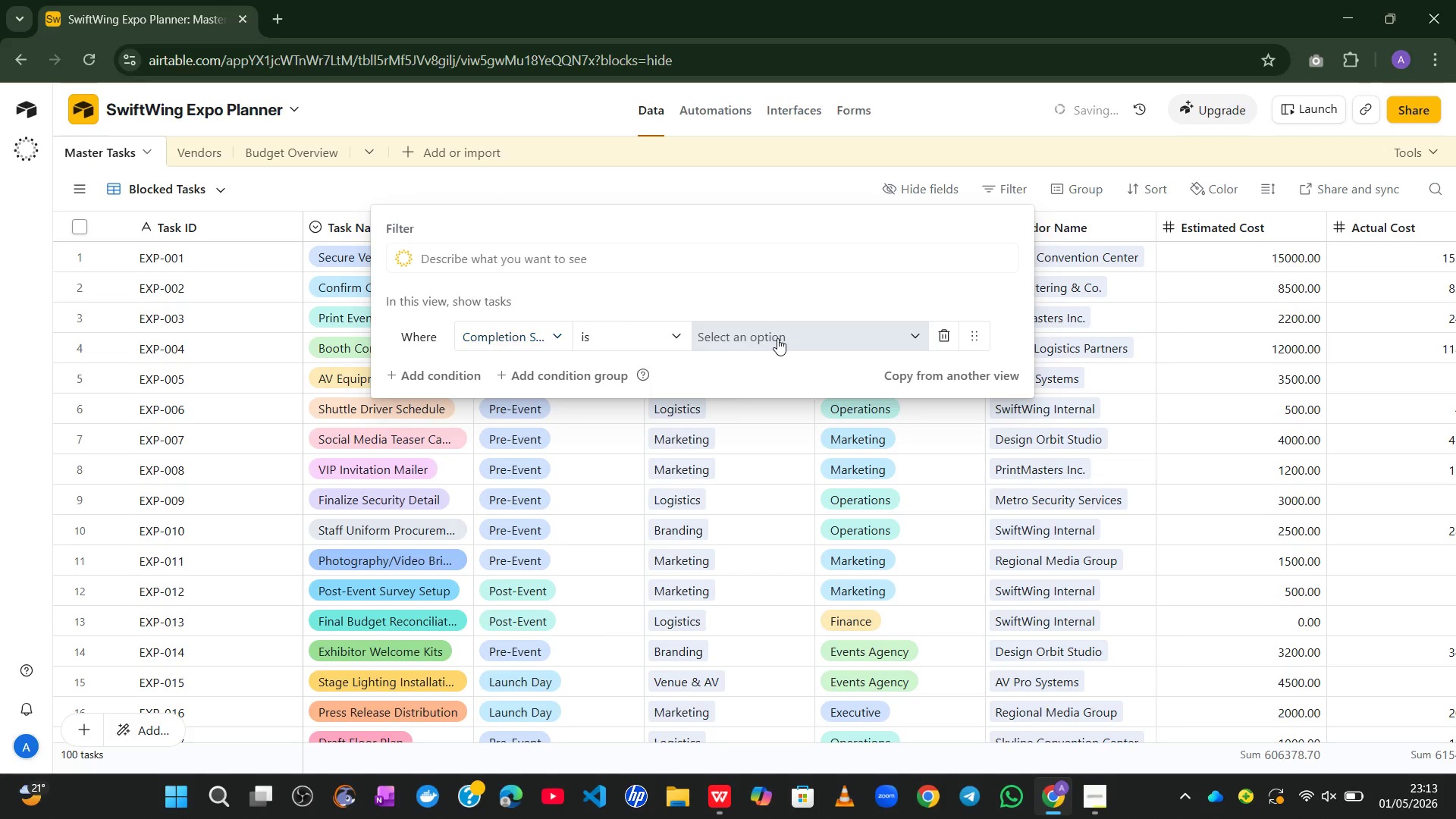 
mouse_move([776, 369])
 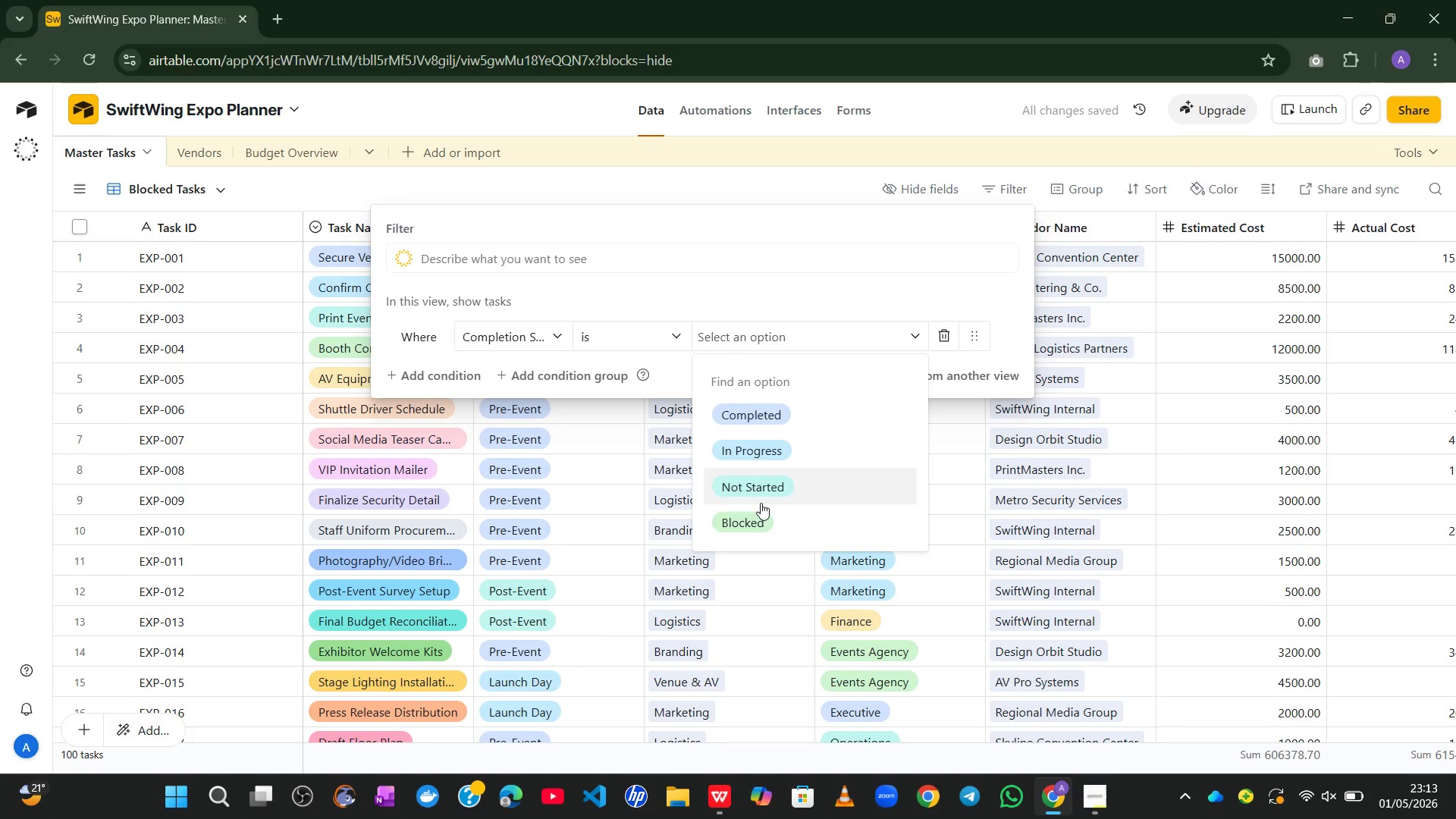 
left_click([758, 508])
 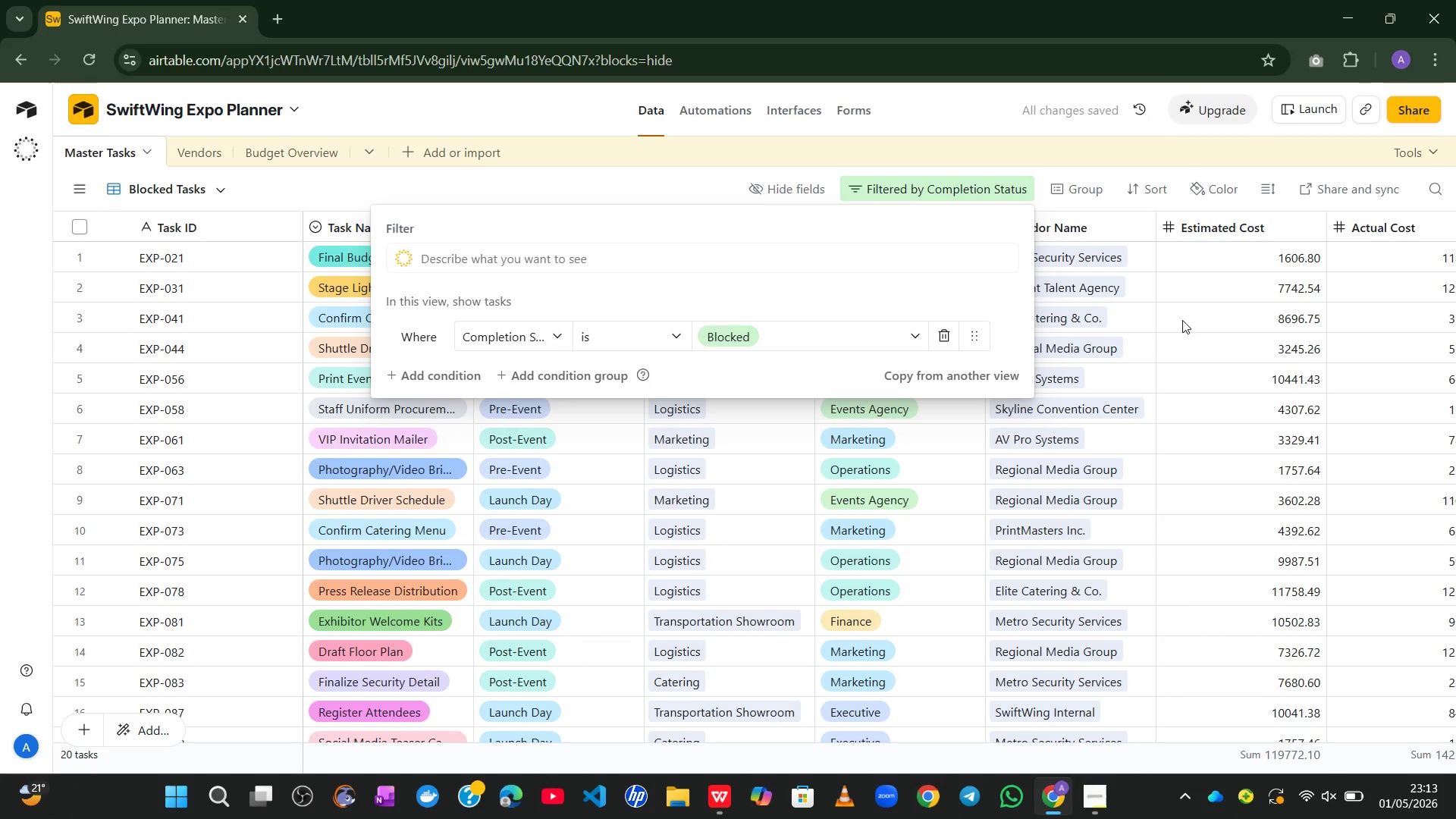 
left_click([682, 178])
 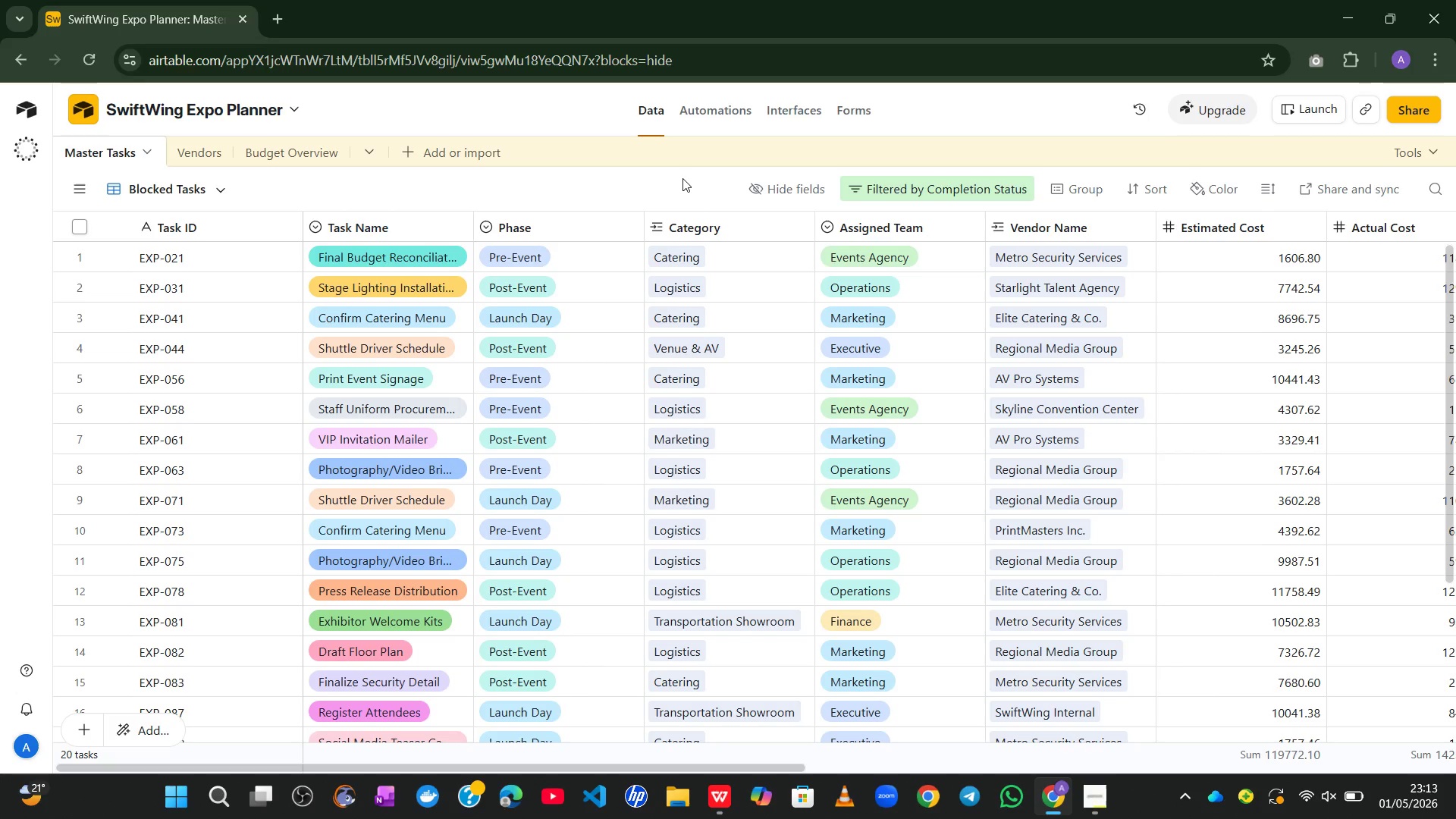 
mouse_move([811, 399])
 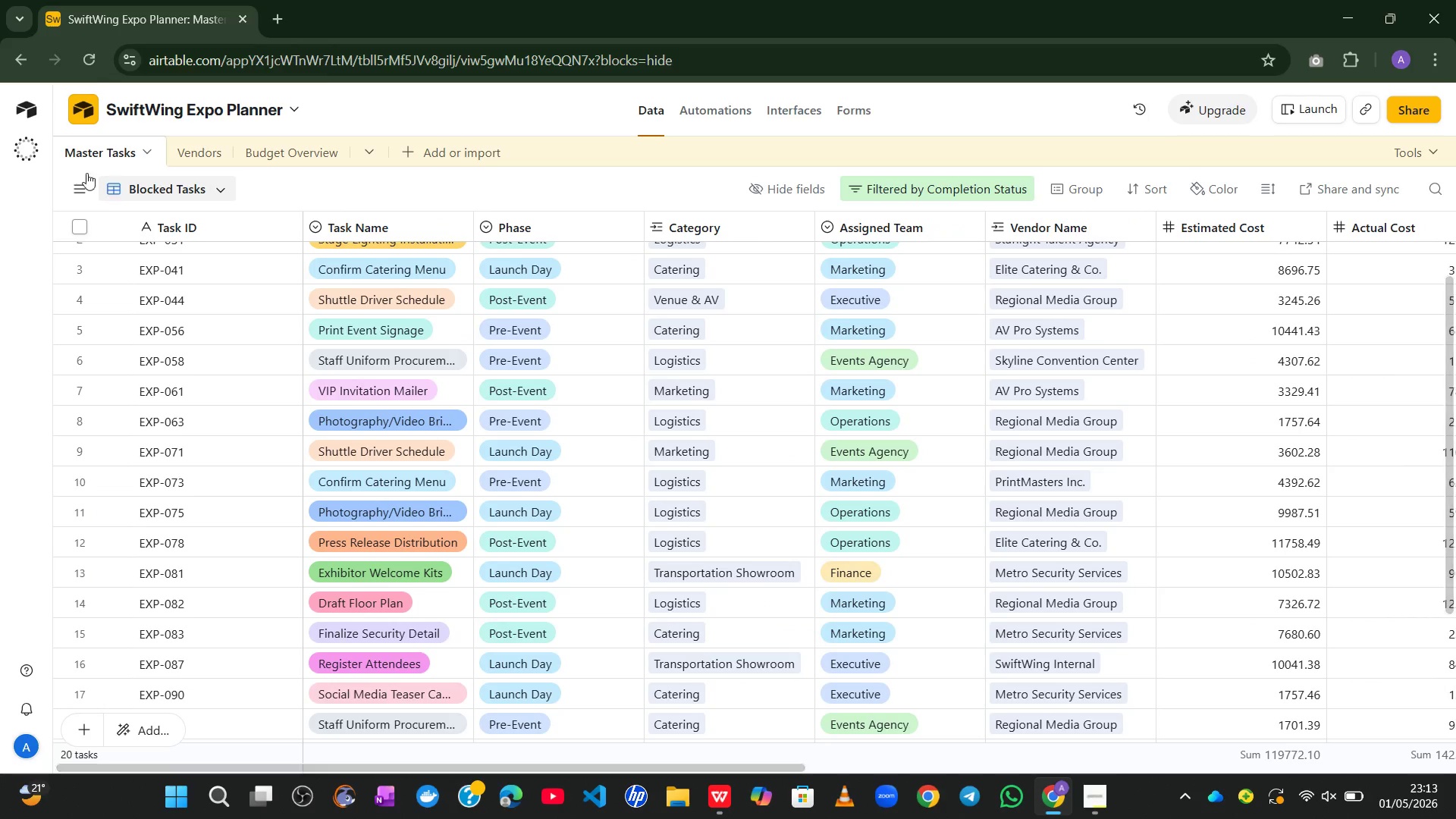 
wait(18.81)
 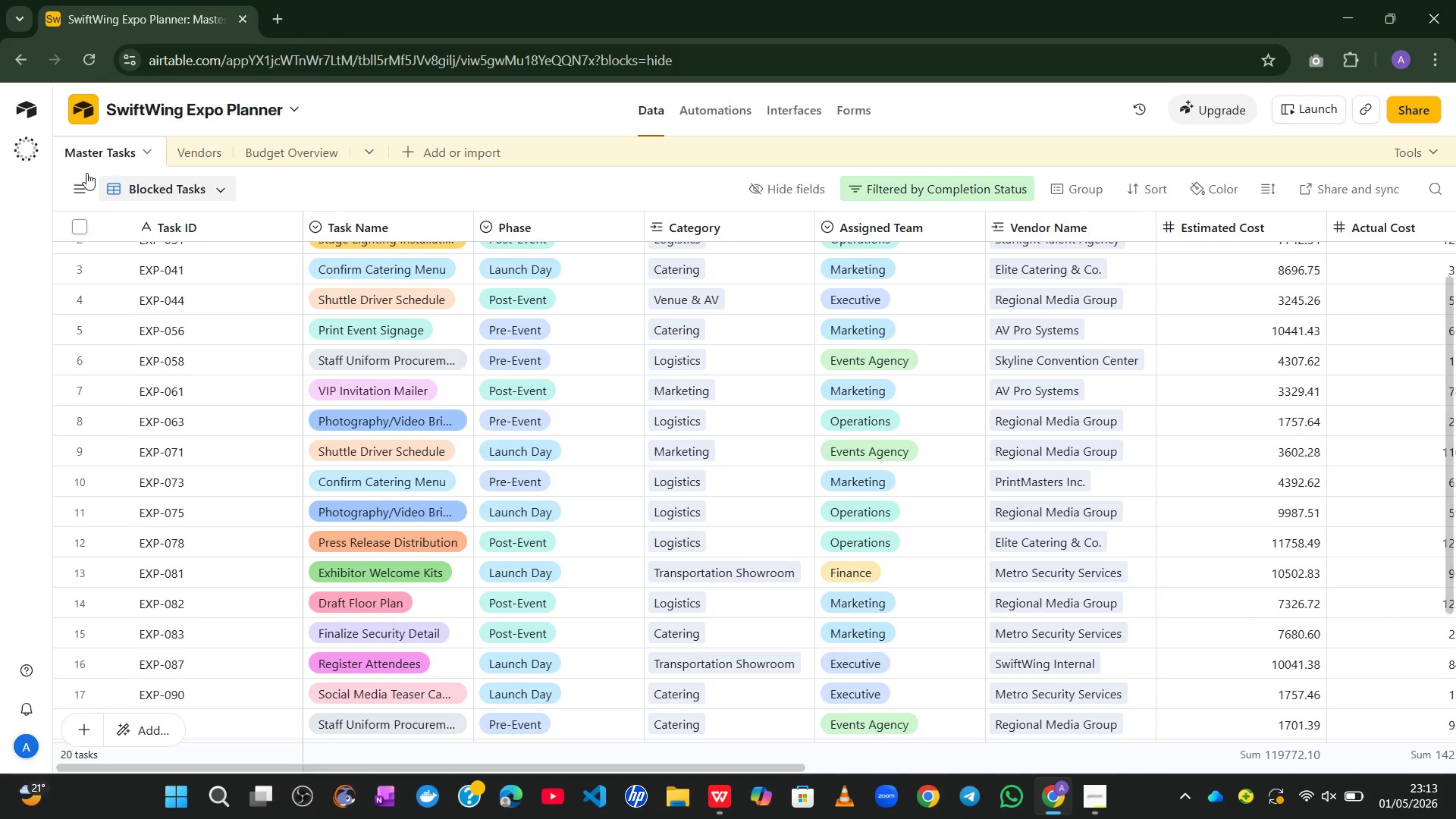 
left_click([722, 110])
 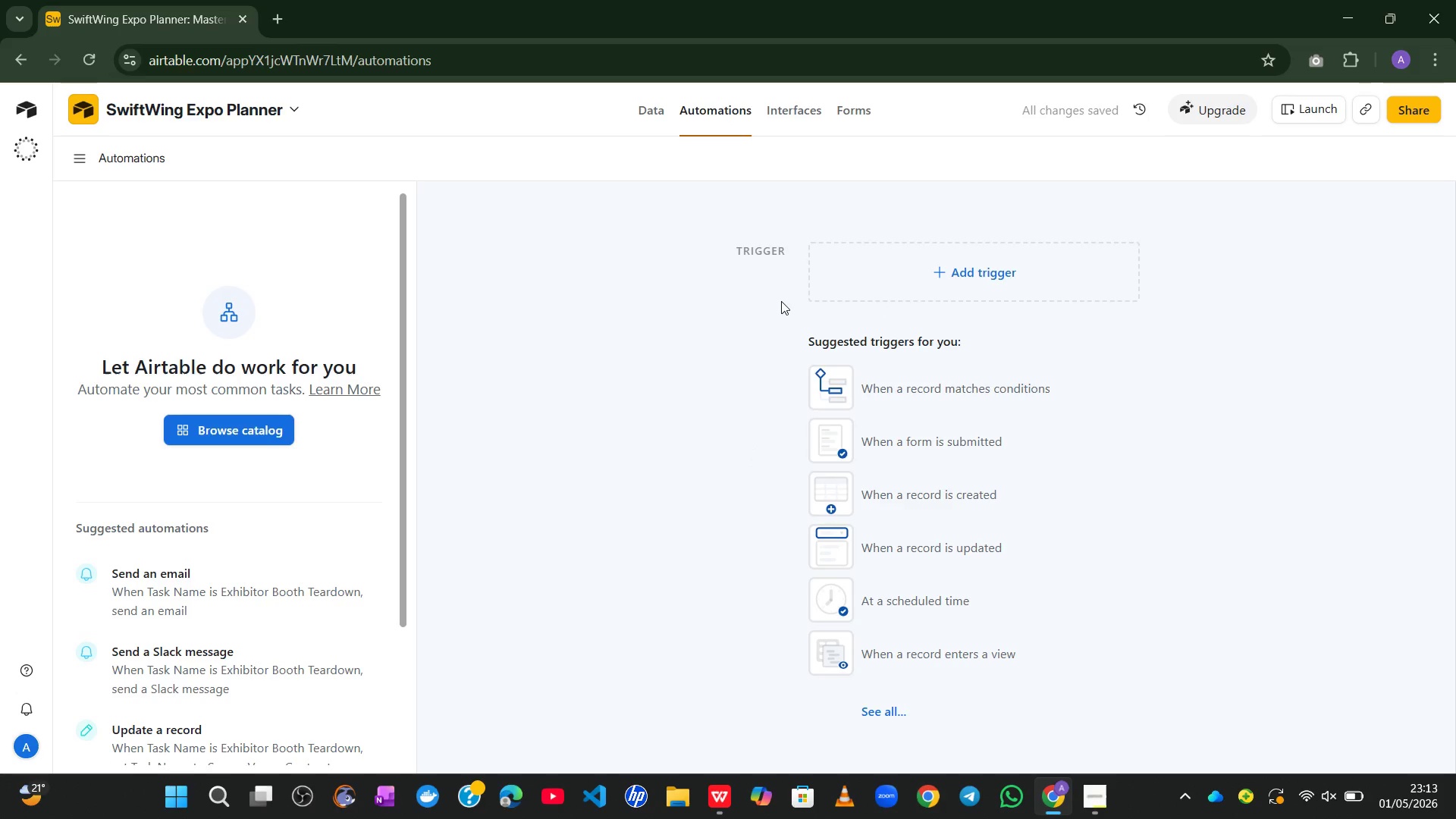 
wait(10.7)
 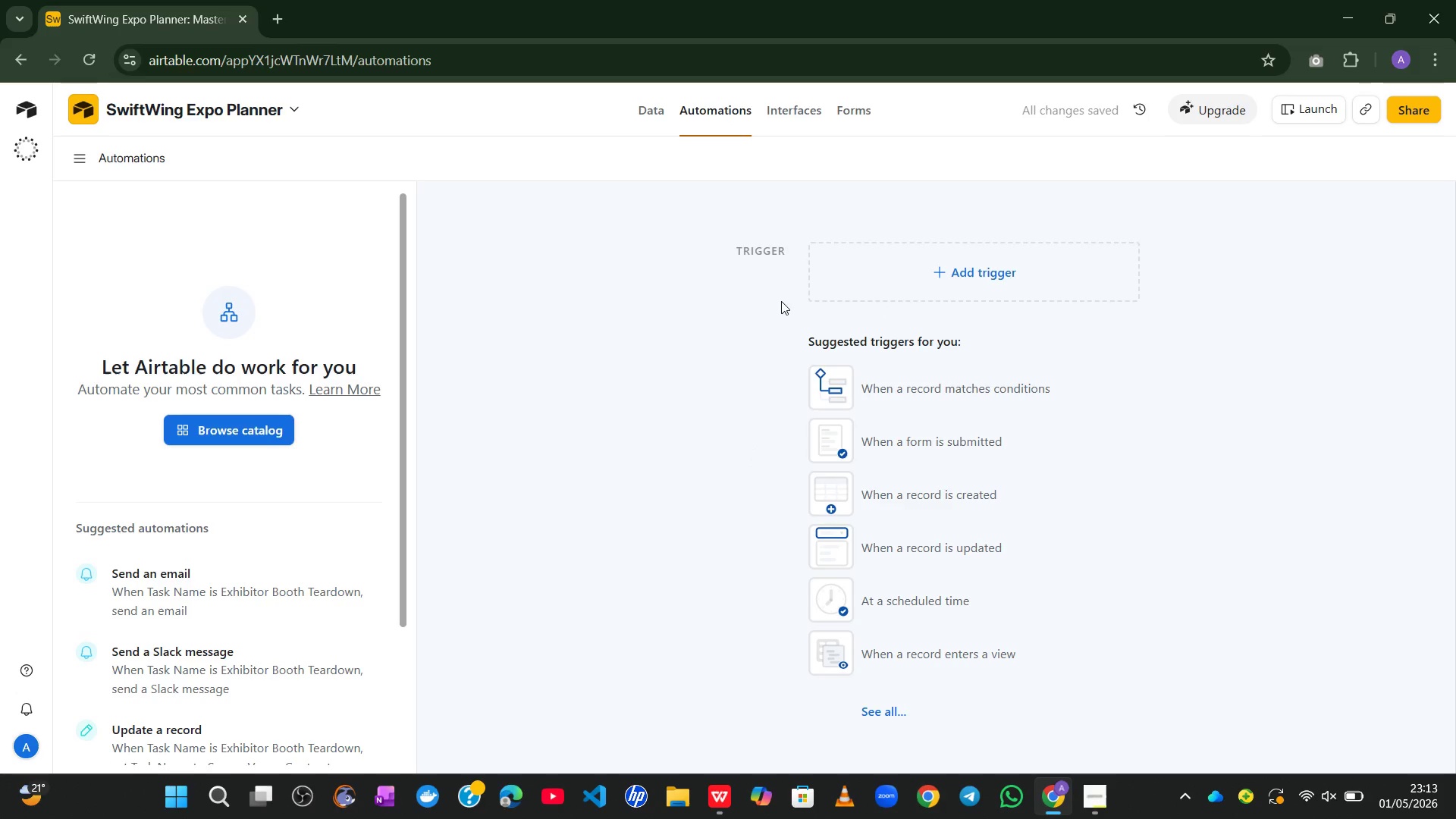 
left_click([991, 268])
 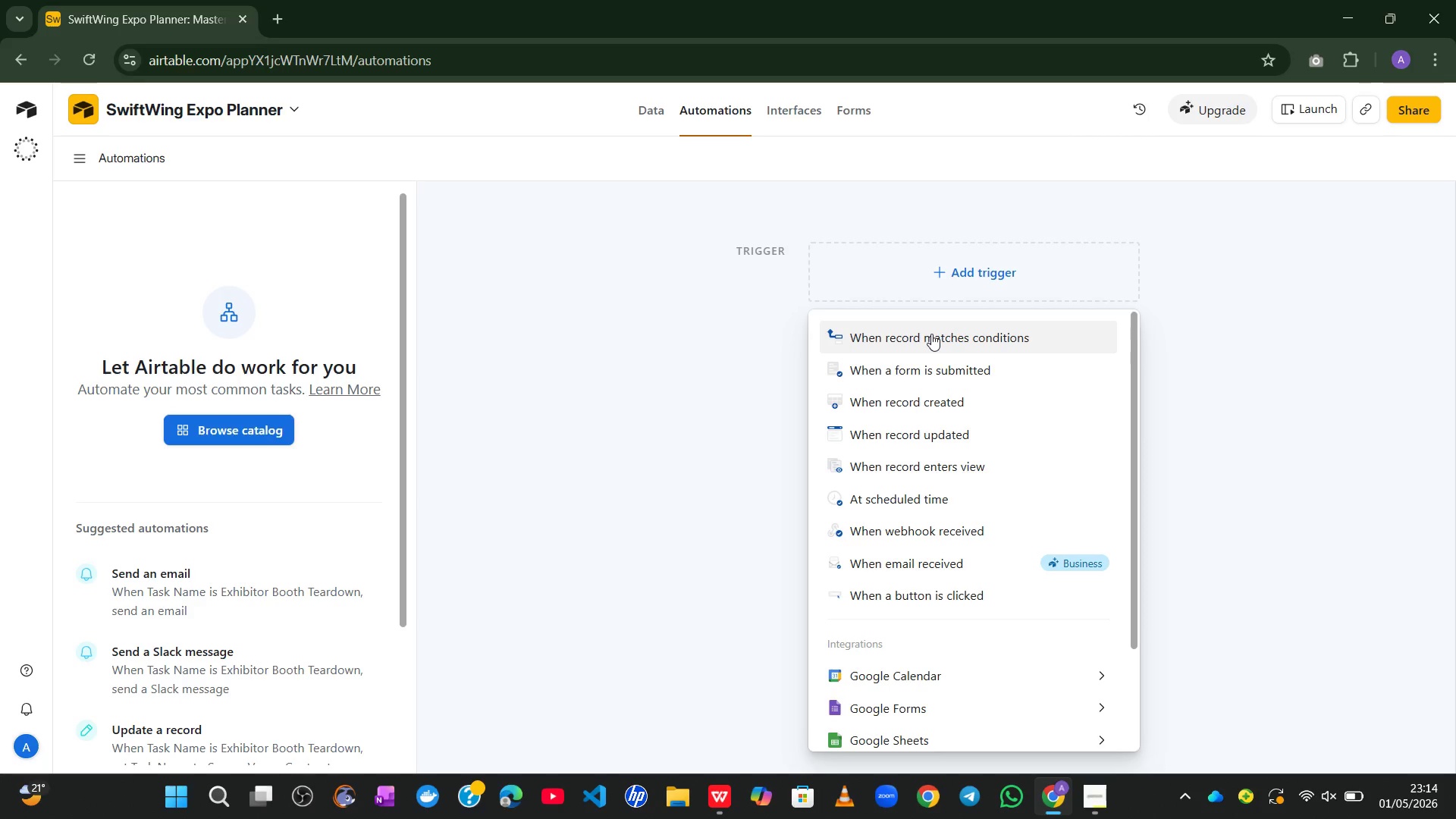 
left_click([918, 337])
 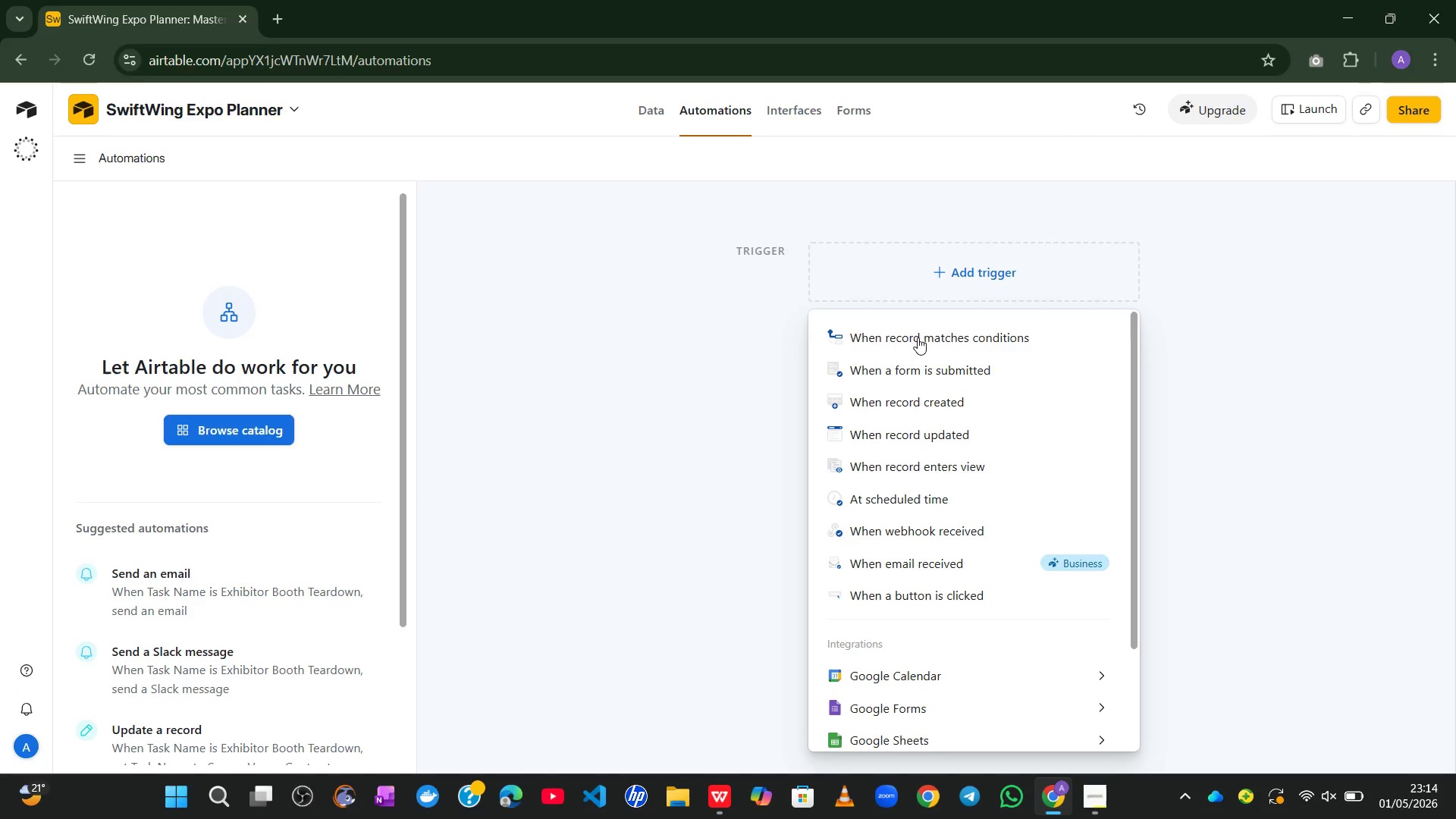 
mouse_move([938, 327])
 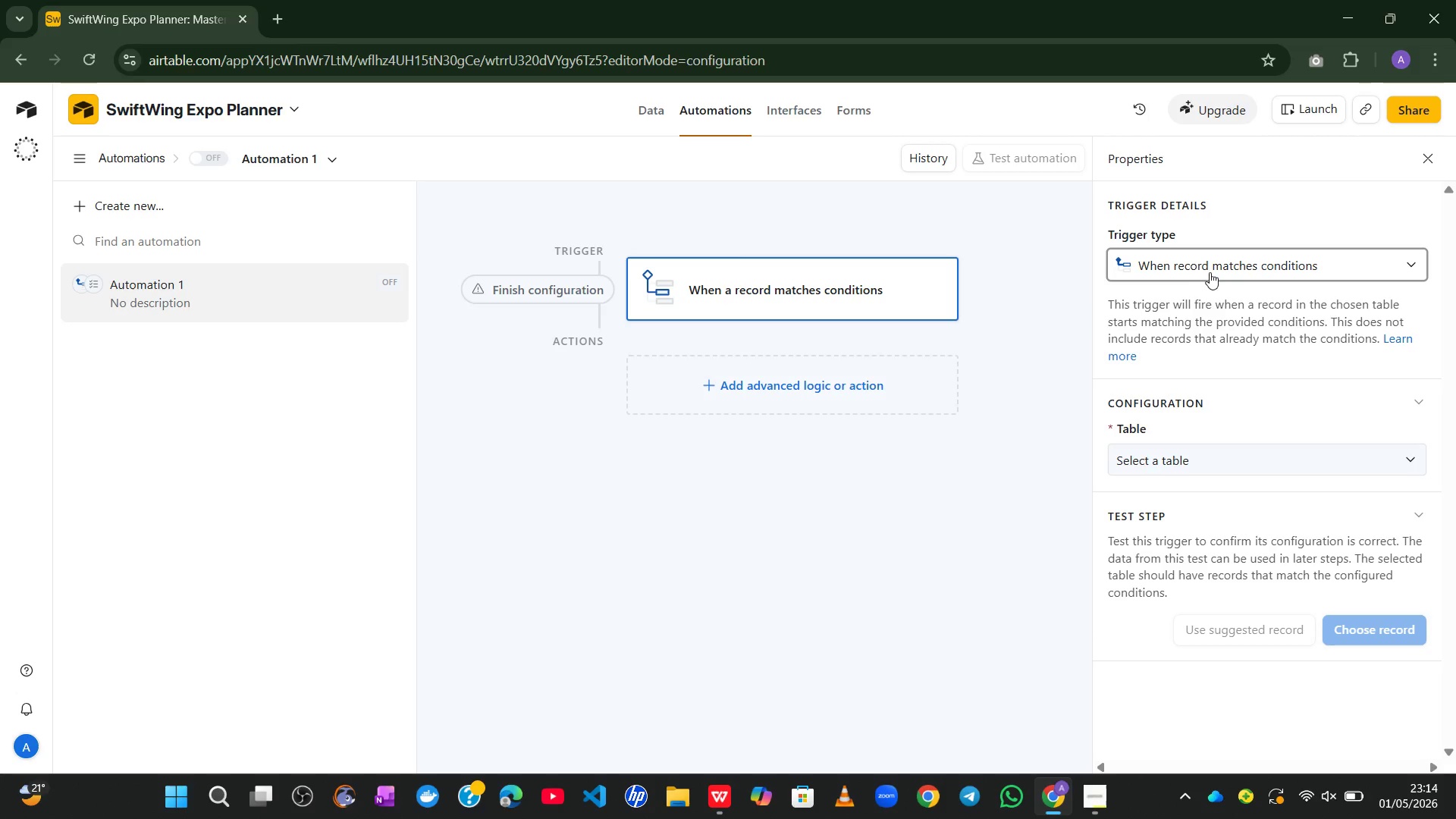 
left_click([1180, 461])
 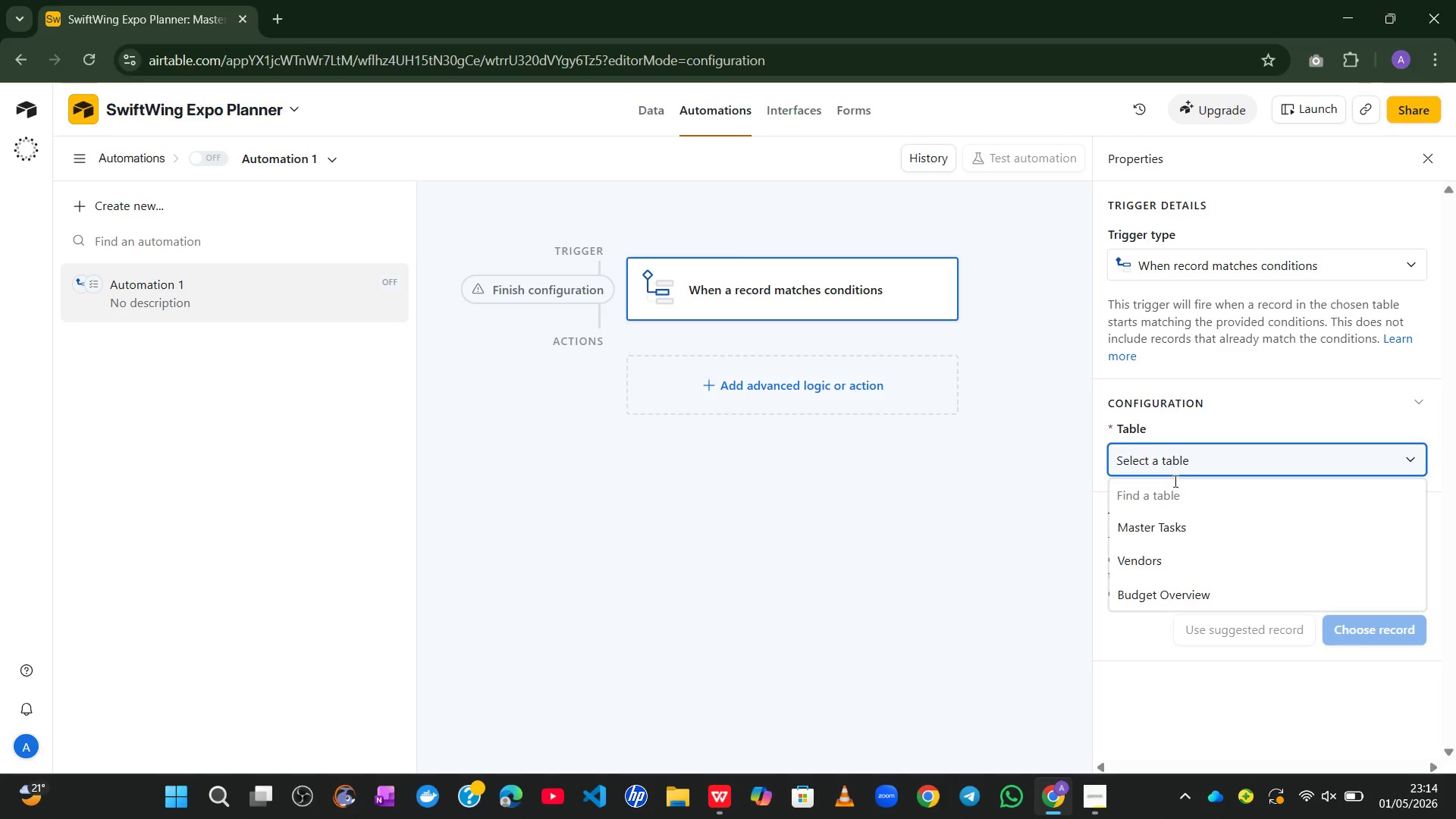 
left_click([1152, 524])
 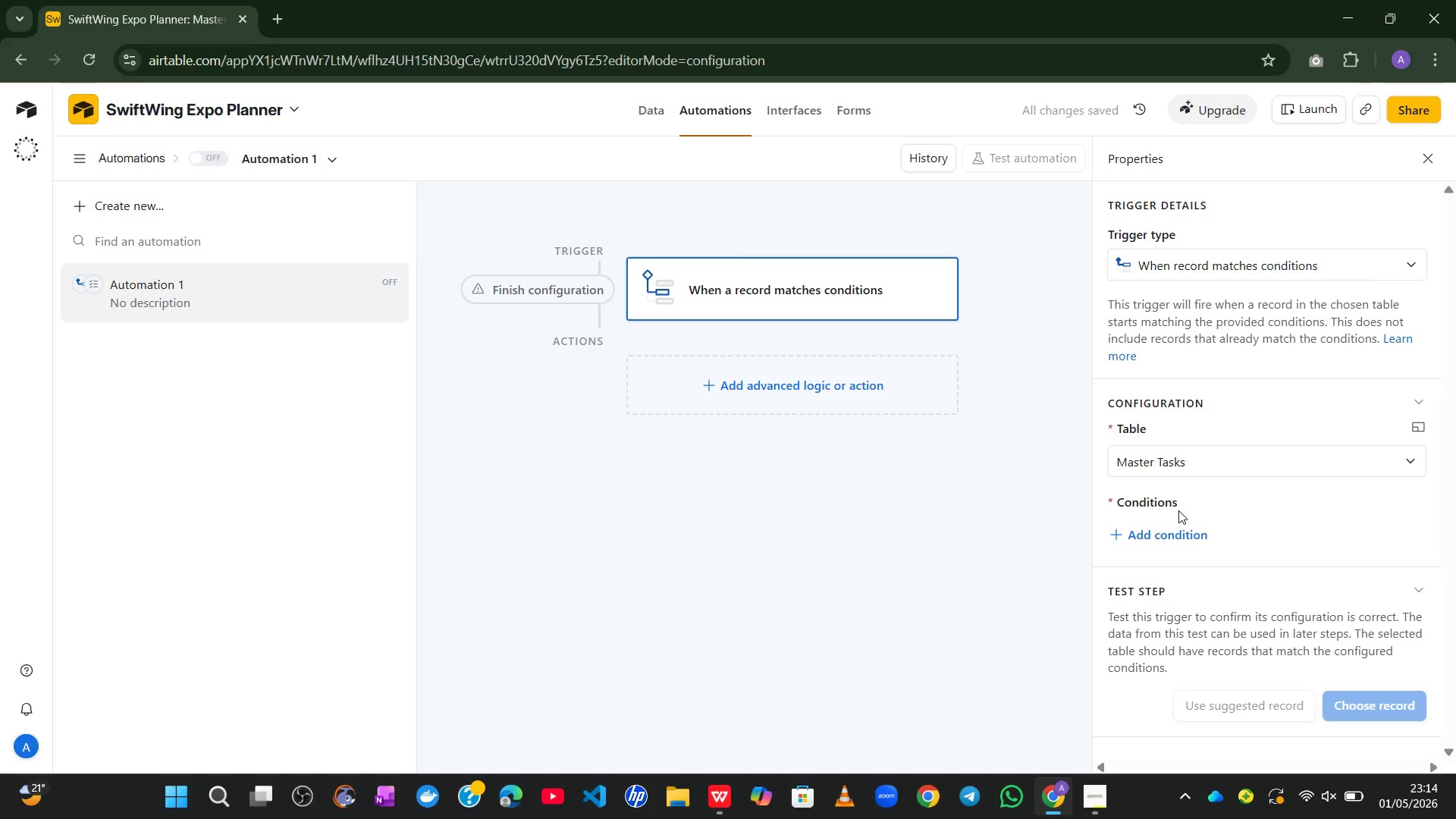 
wait(8.66)
 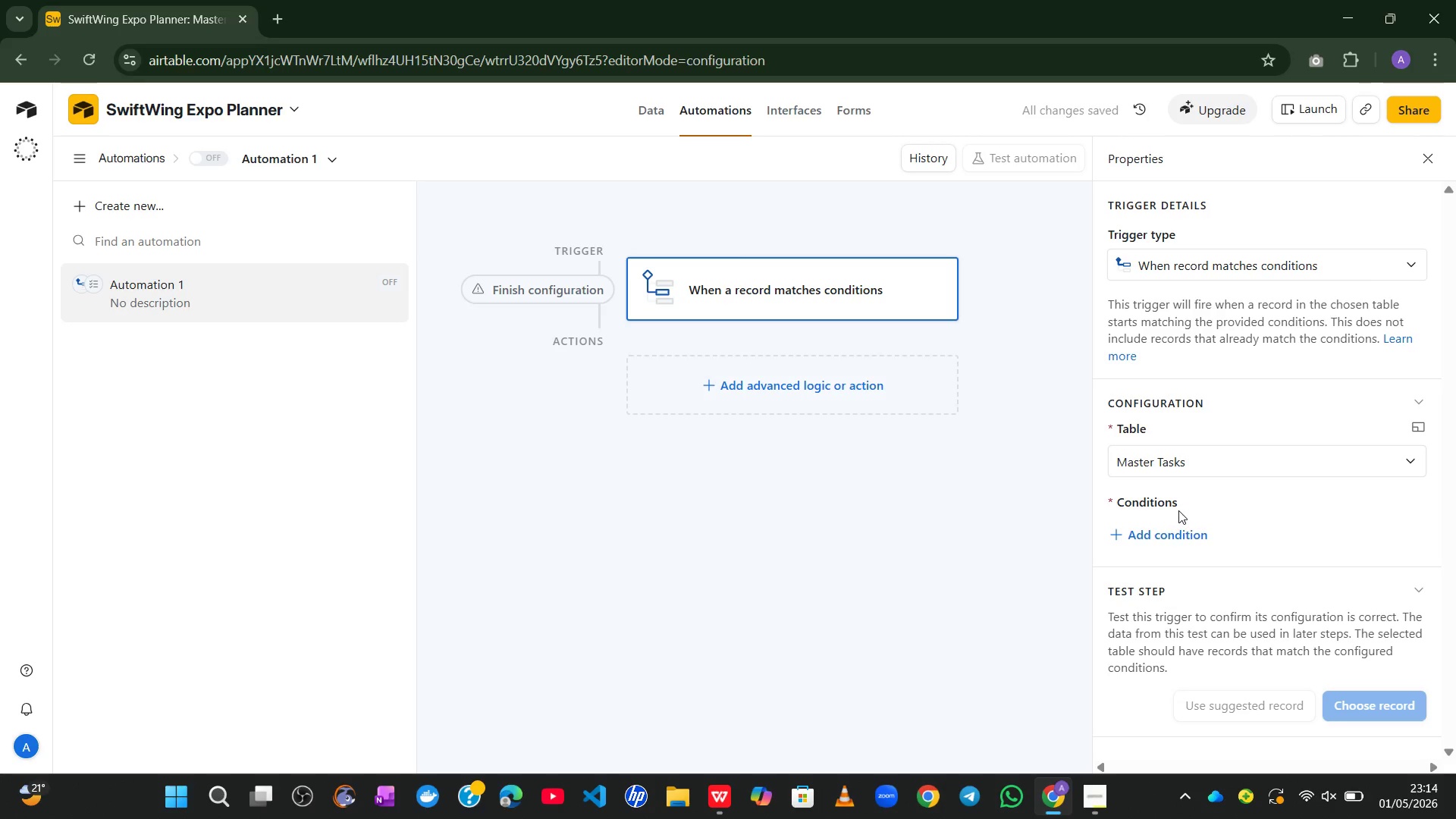 
left_click([1153, 532])
 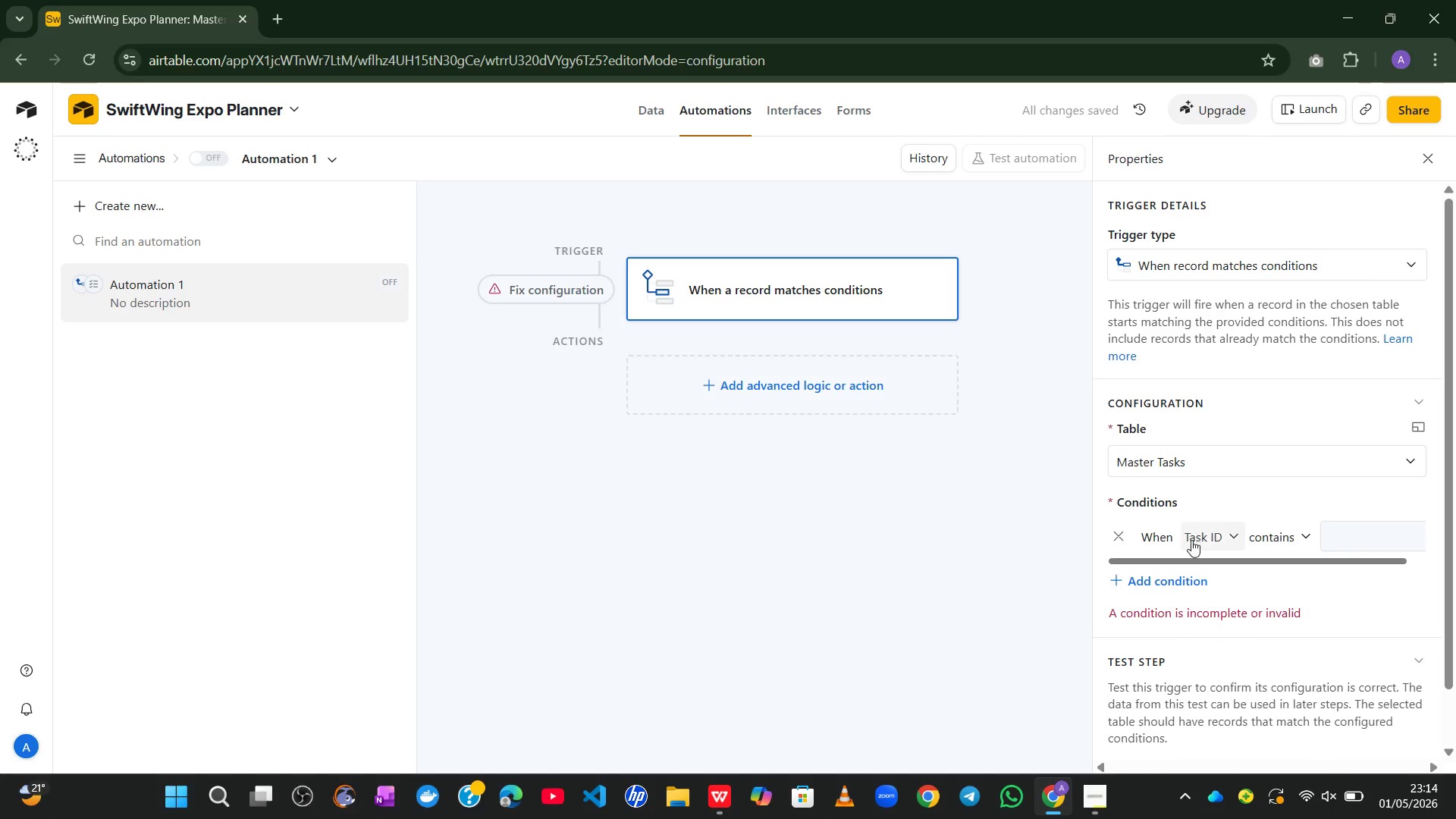 
left_click([1224, 530])
 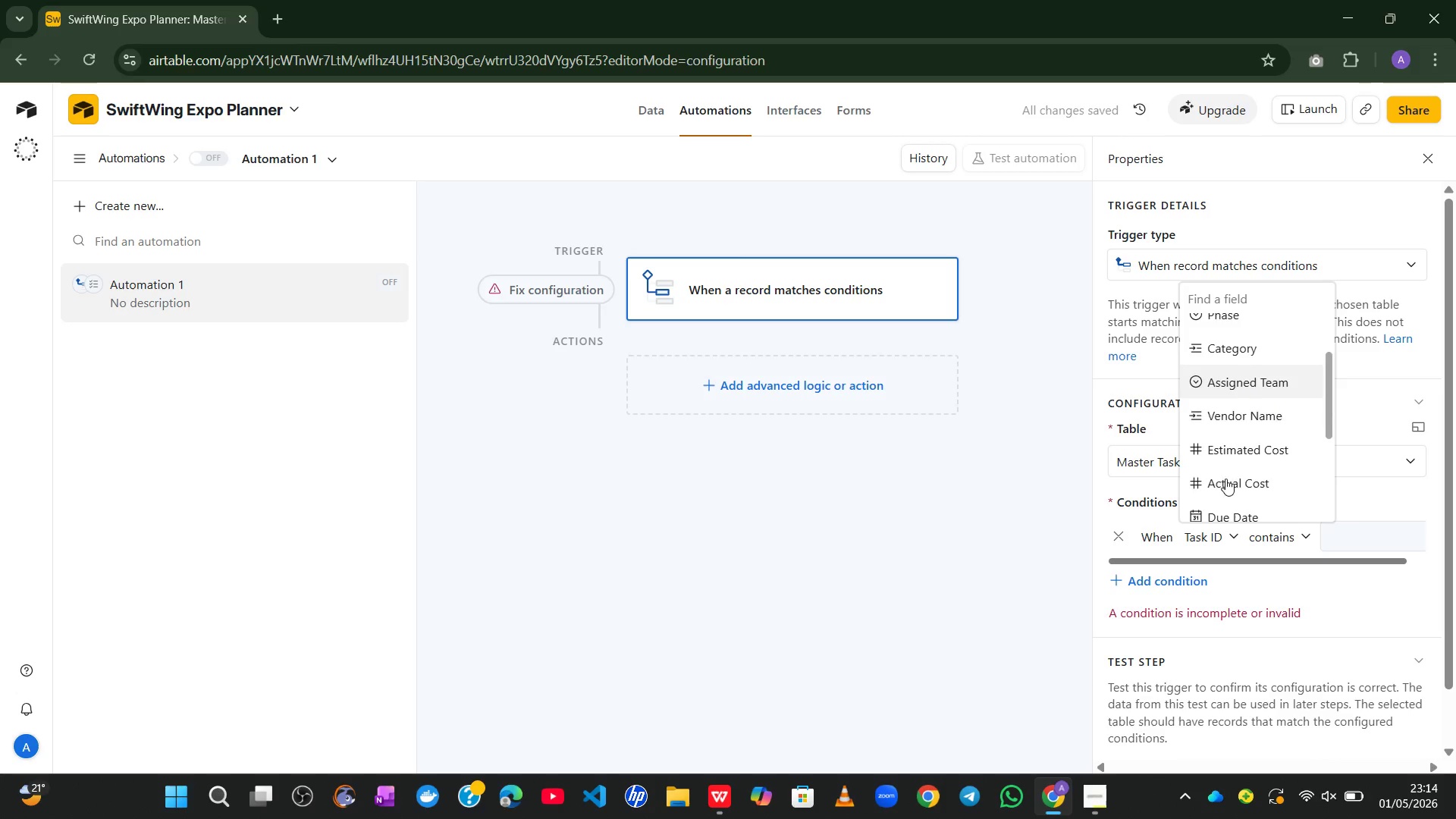 
wait(5.67)
 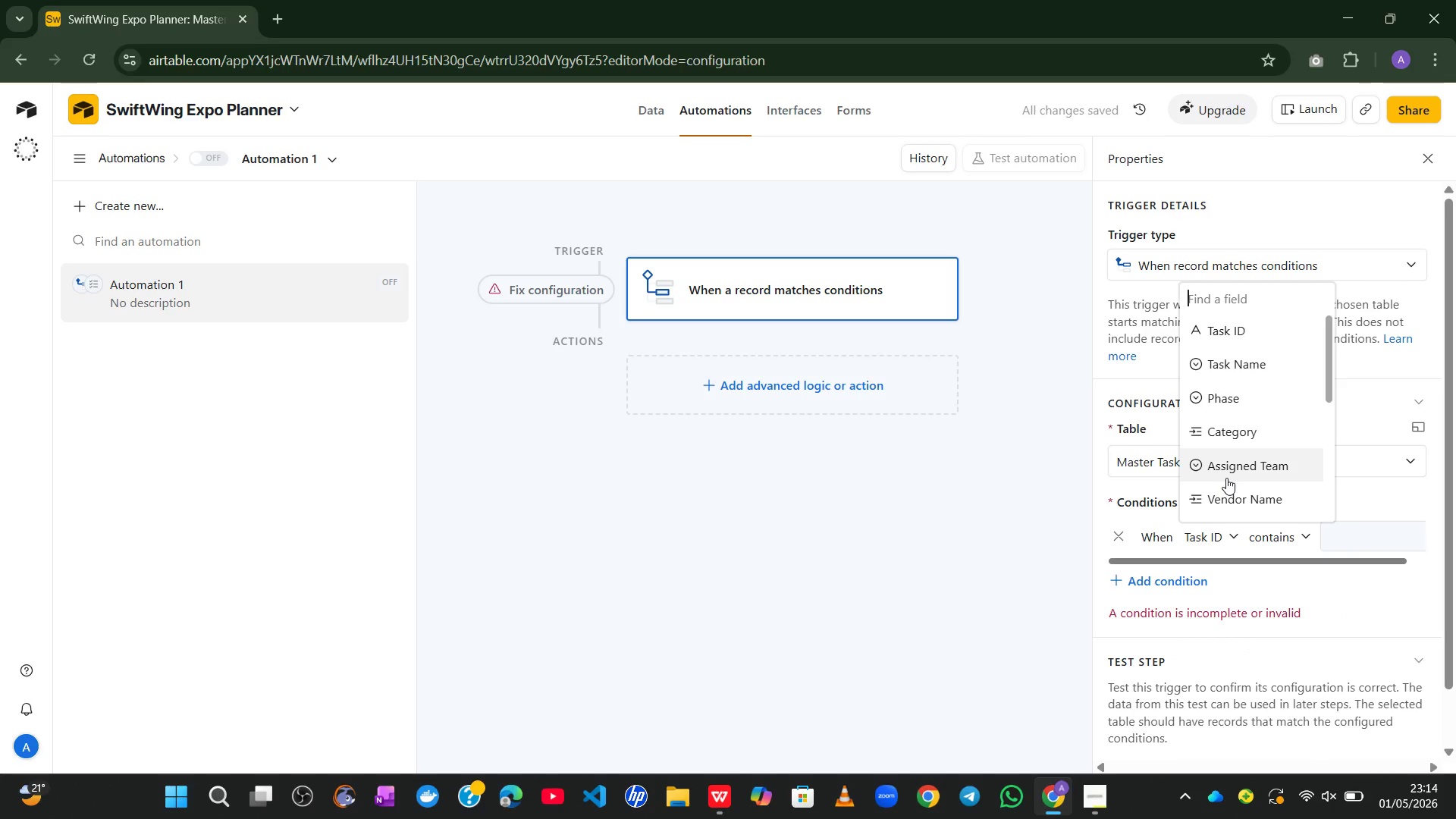 
left_click([1225, 463])
 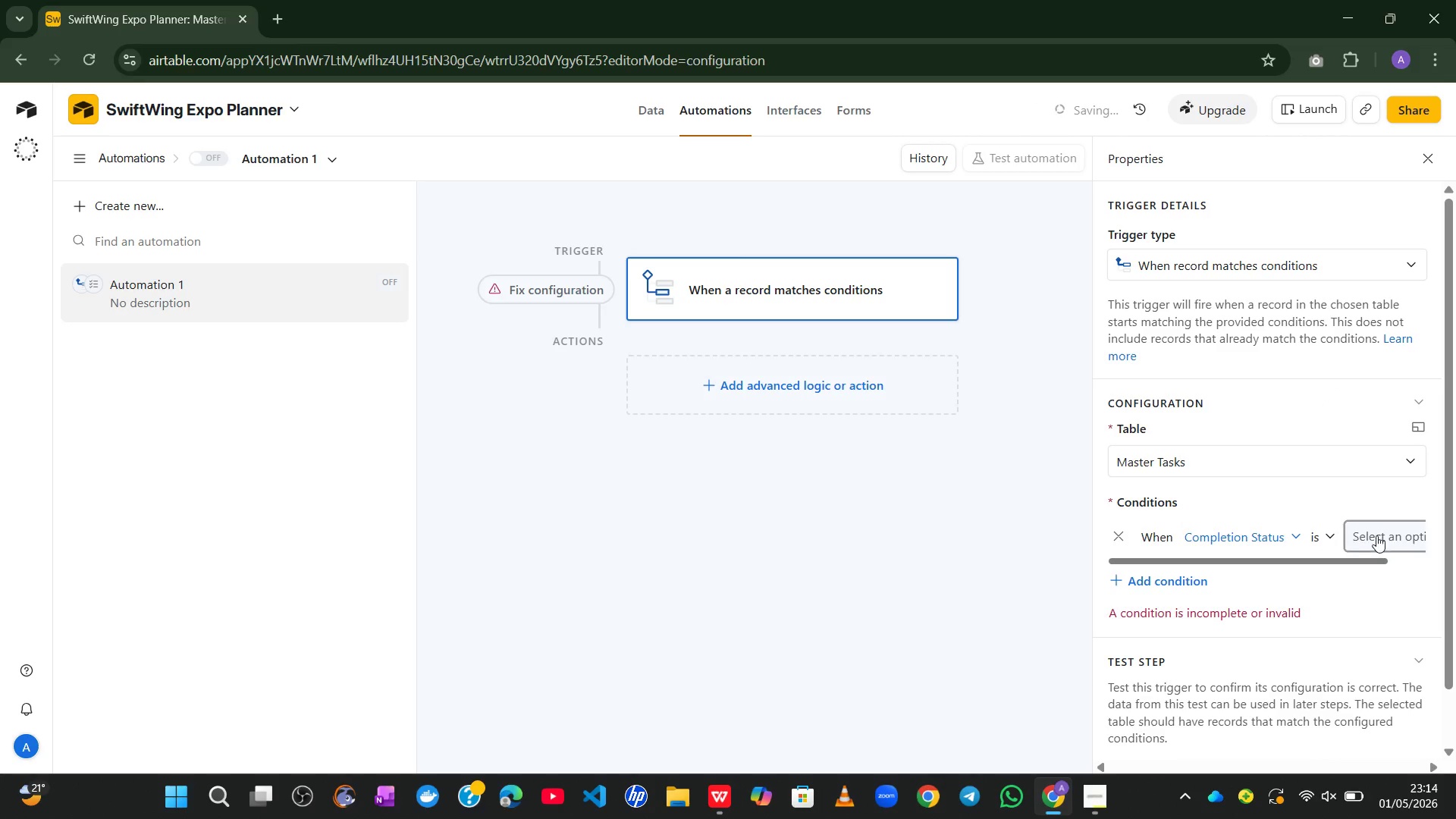 
left_click([1384, 534])
 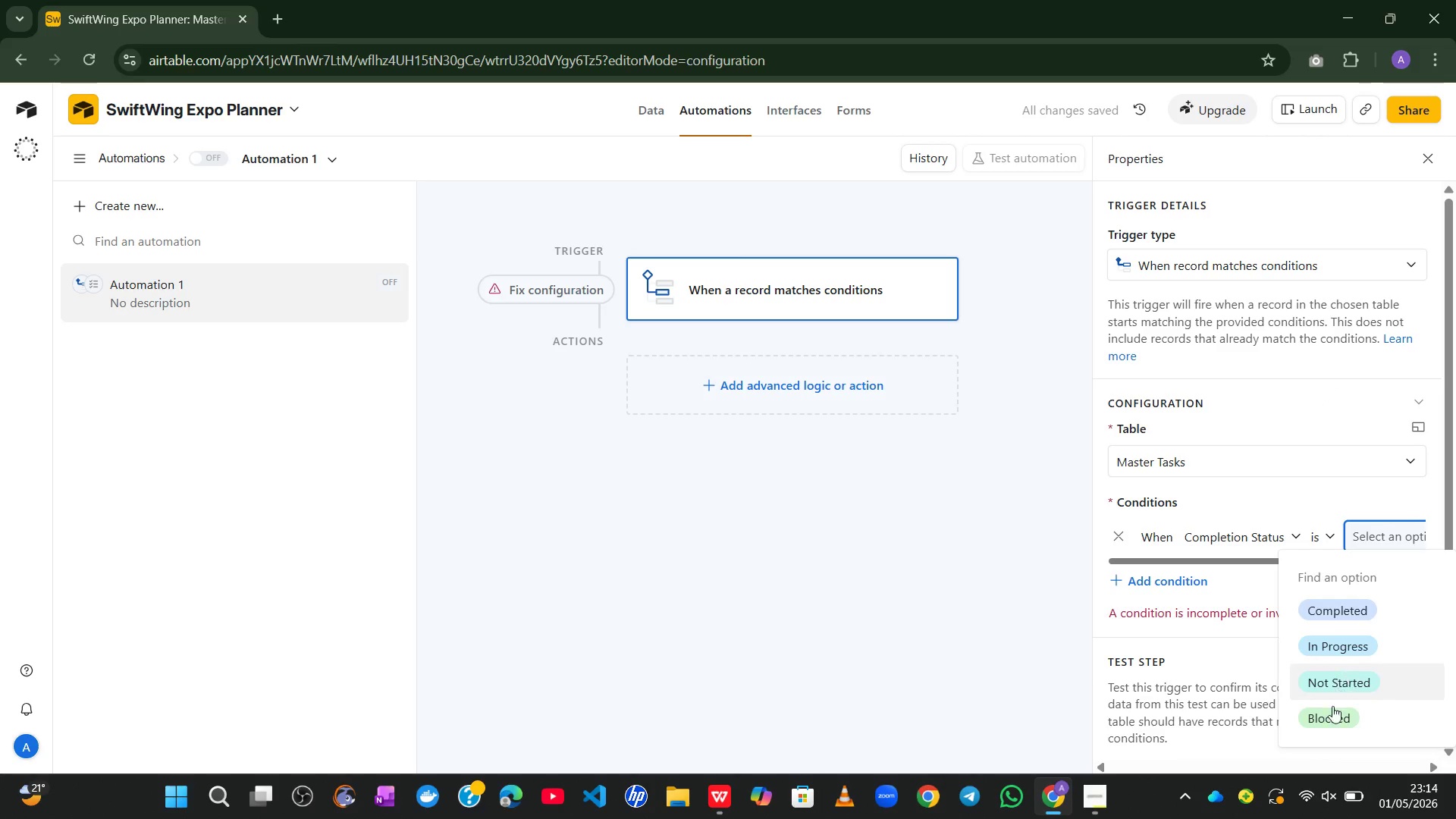 
left_click([1330, 720])
 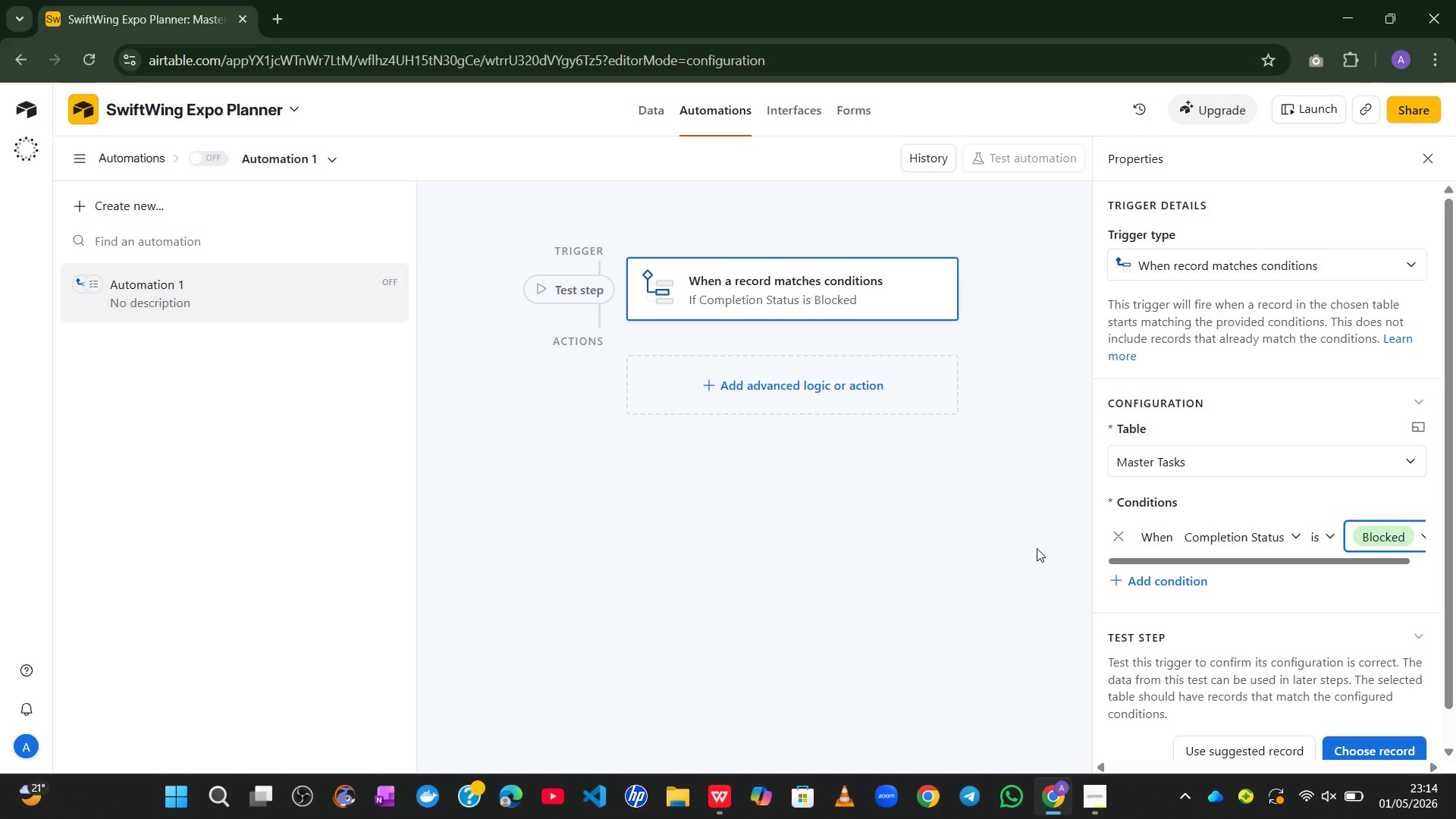 
wait(12.84)
 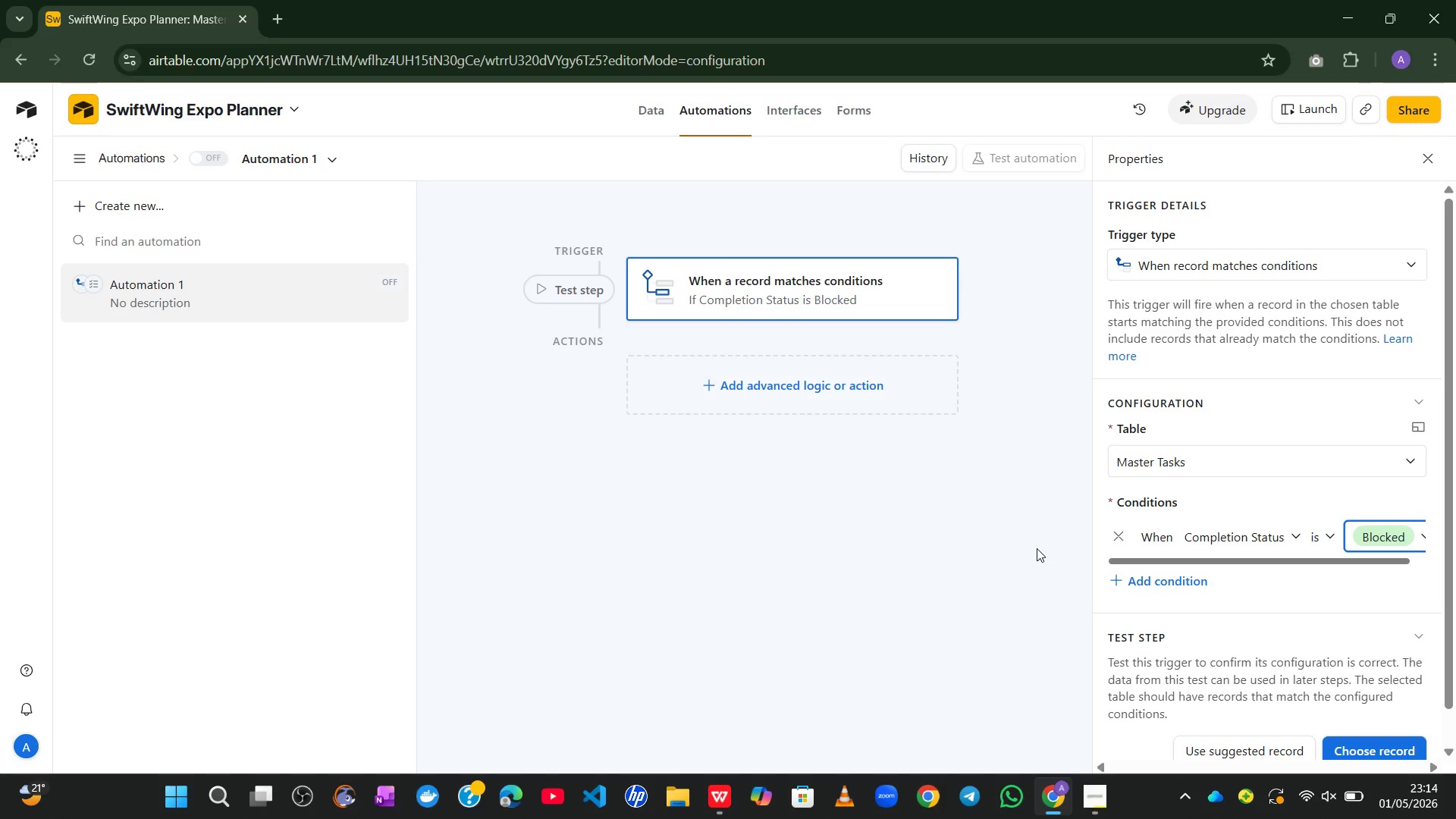 
left_click([832, 503])
 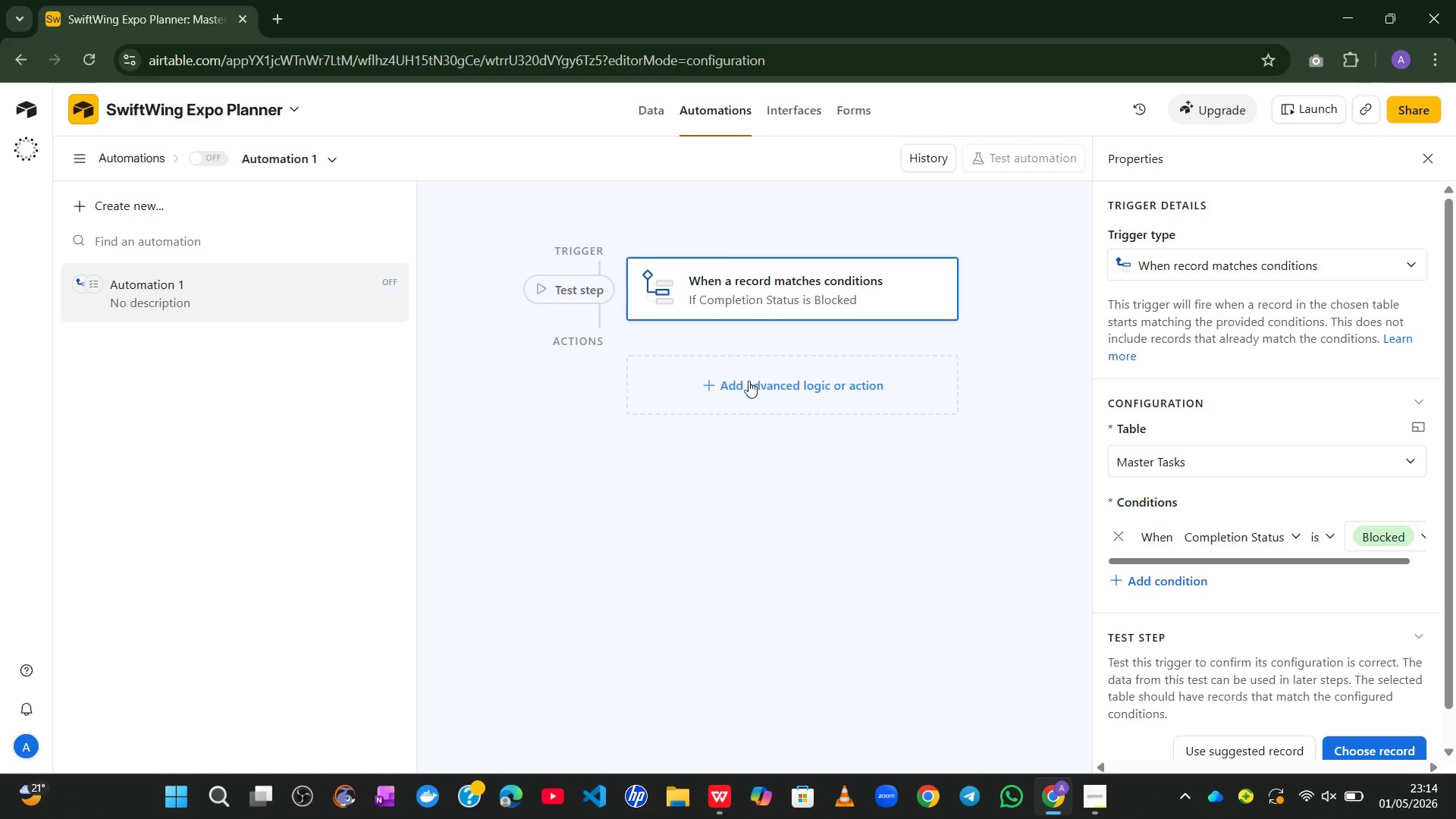 
left_click([737, 394])
 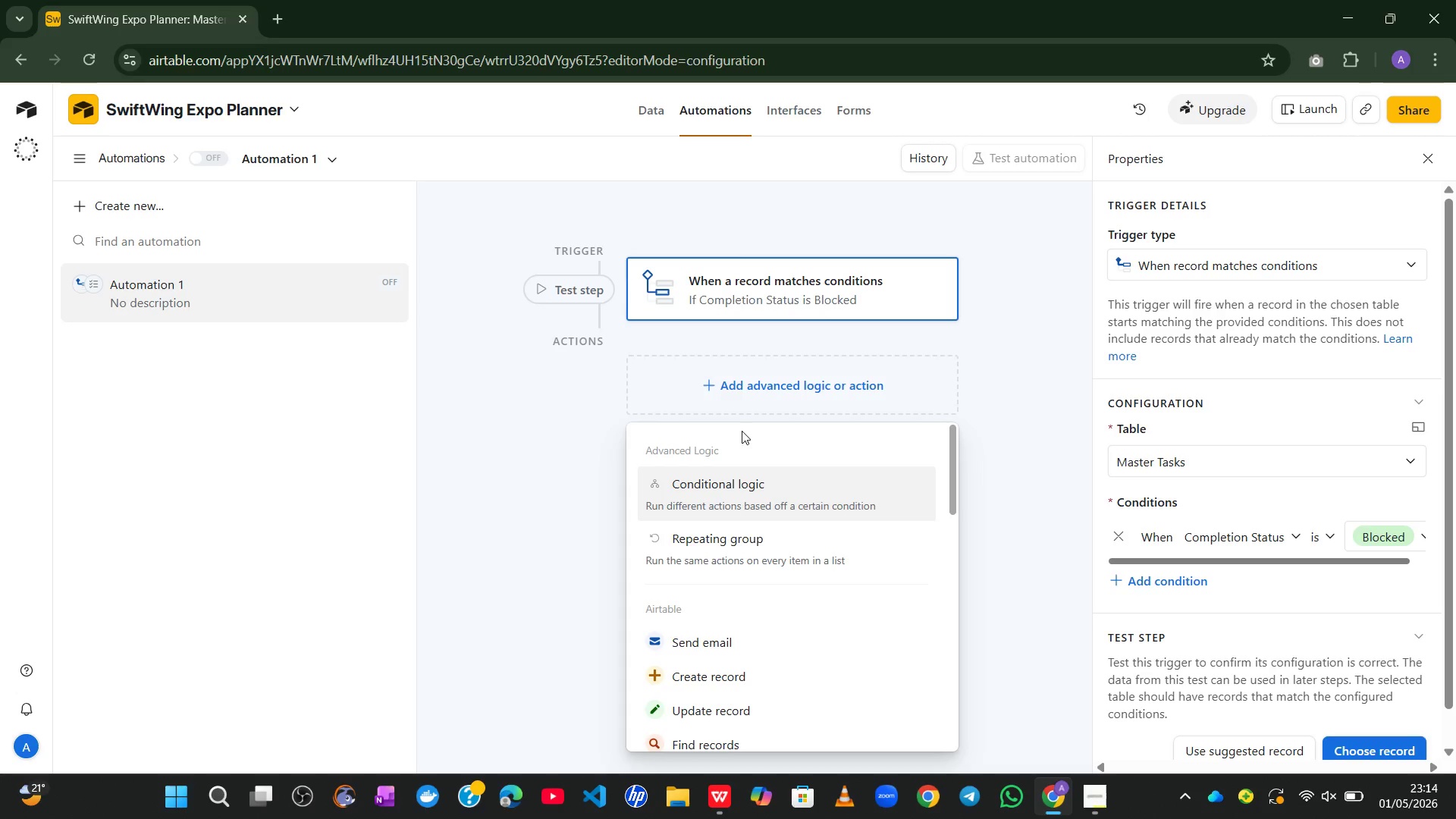 
wait(5.48)
 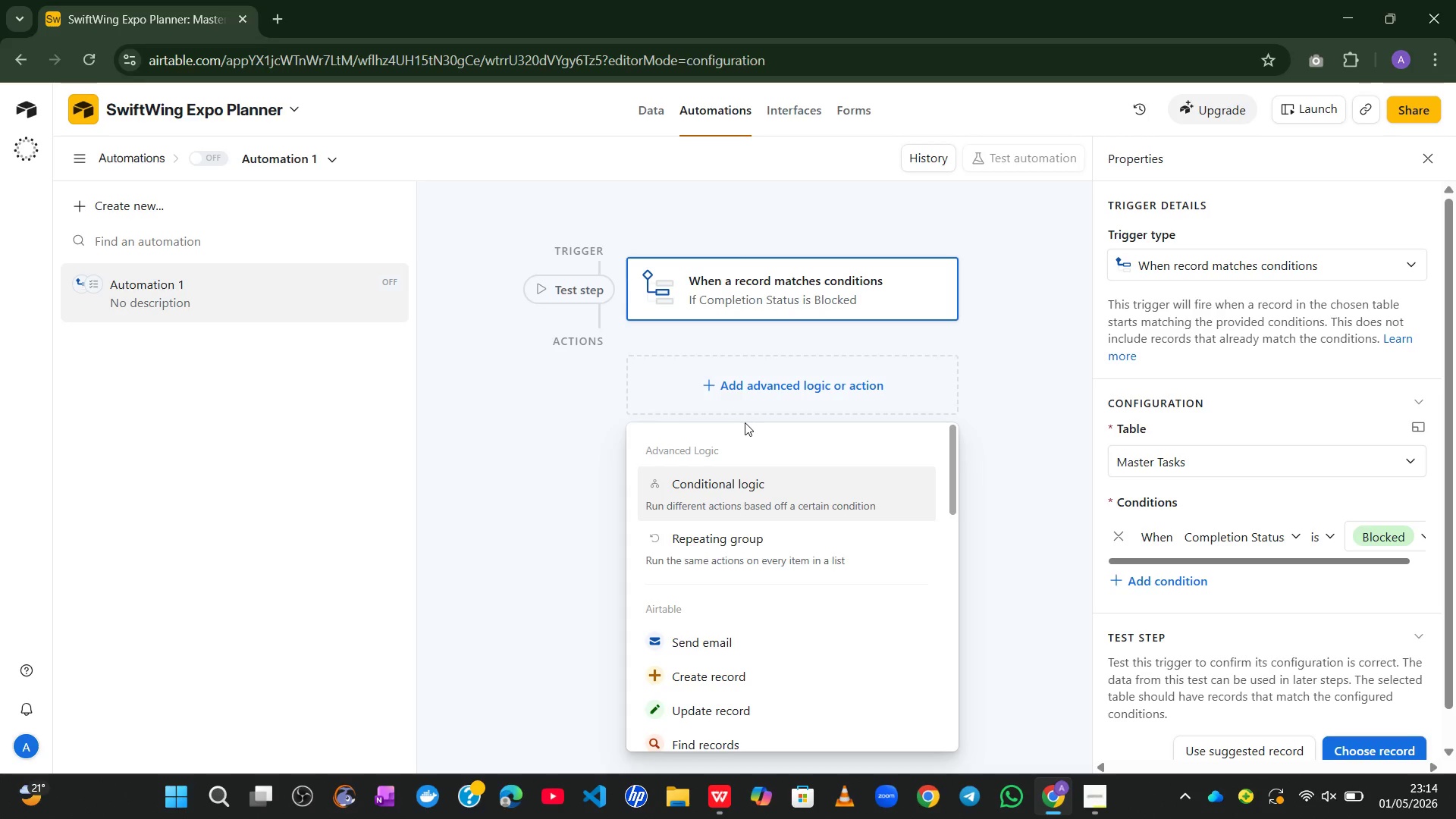 
left_click([719, 670])
 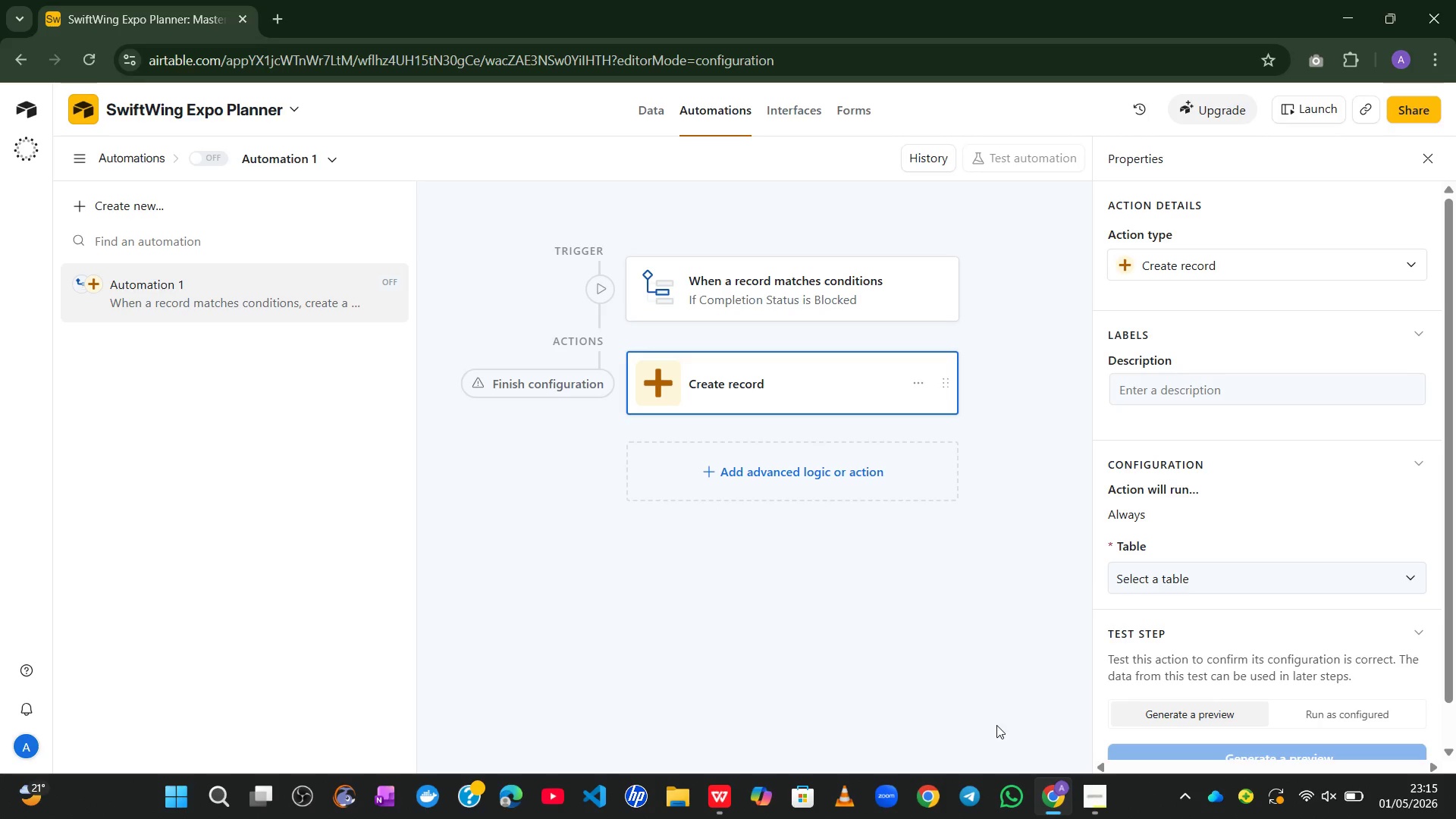 
wait(29.97)
 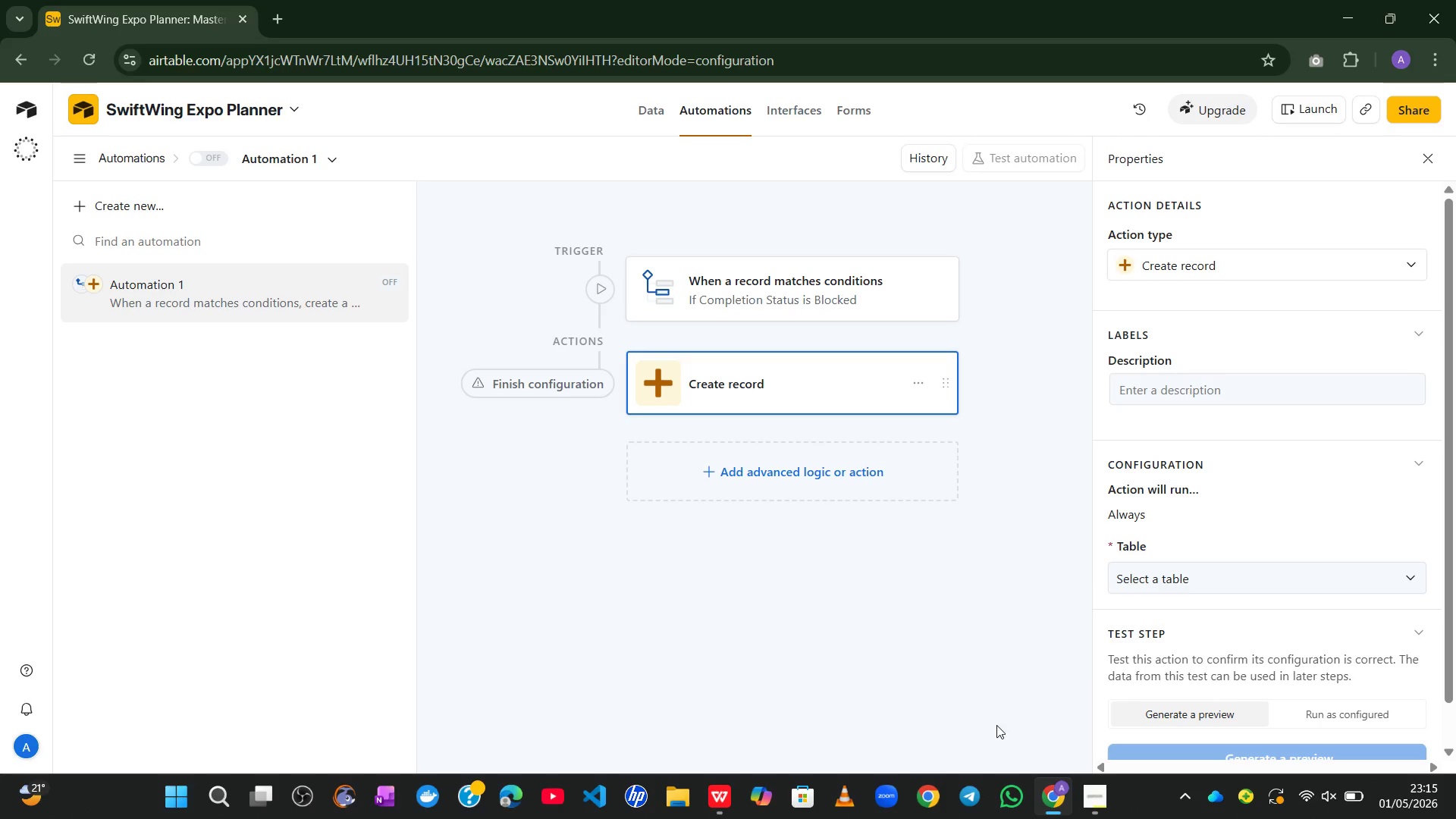 
left_click([1212, 579])
 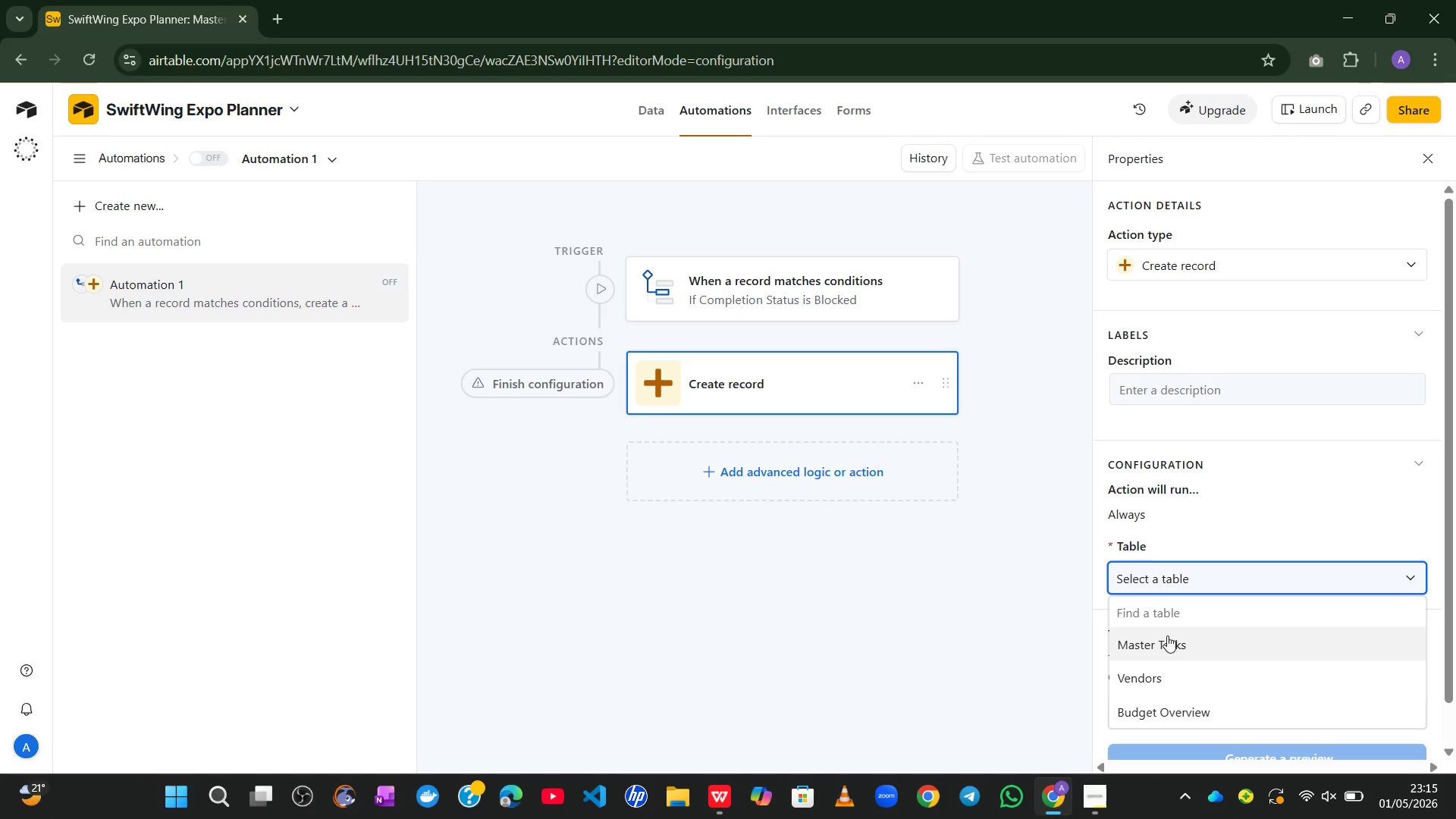 
left_click([1158, 648])
 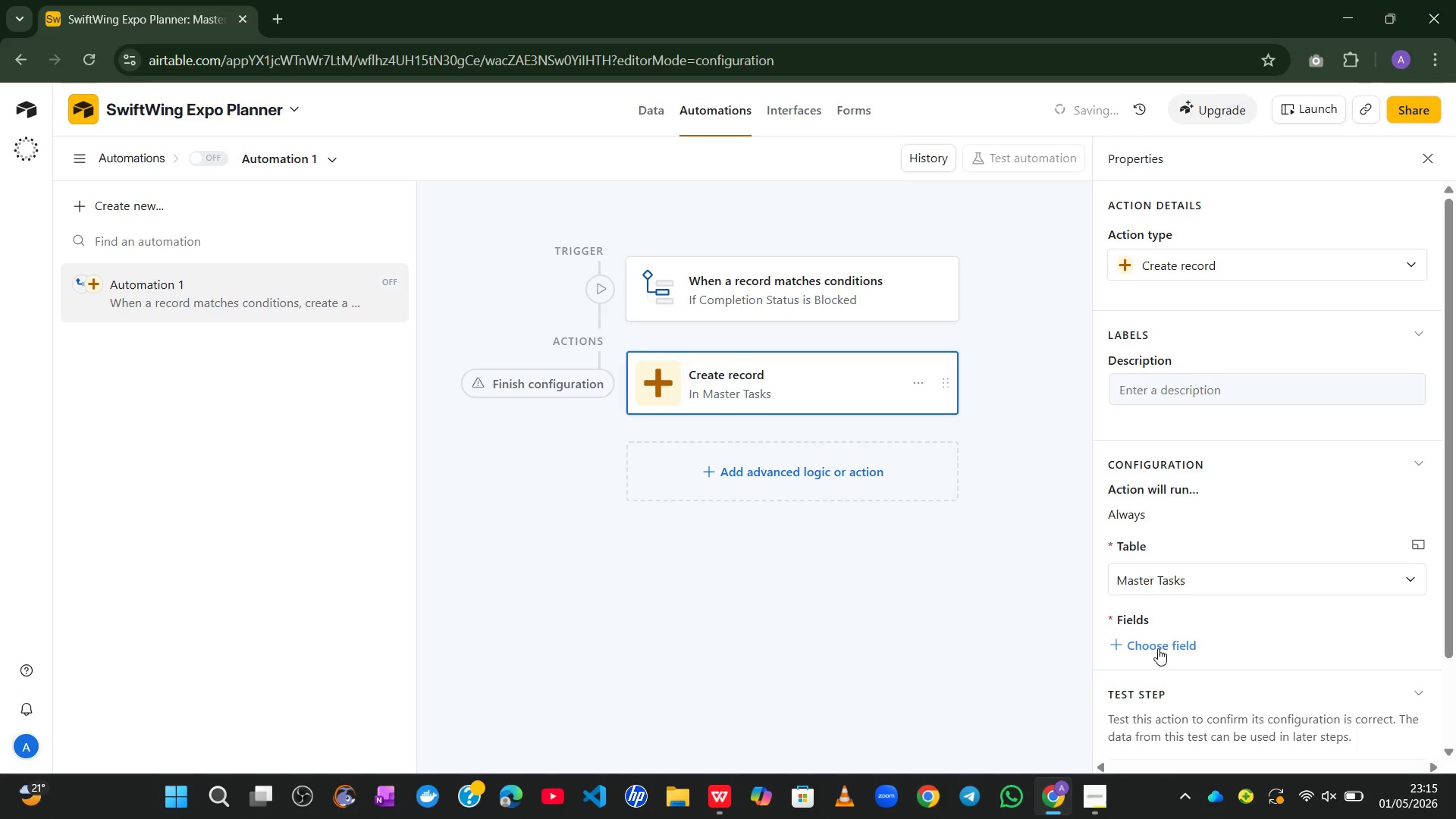 
mouse_move([1195, 552])
 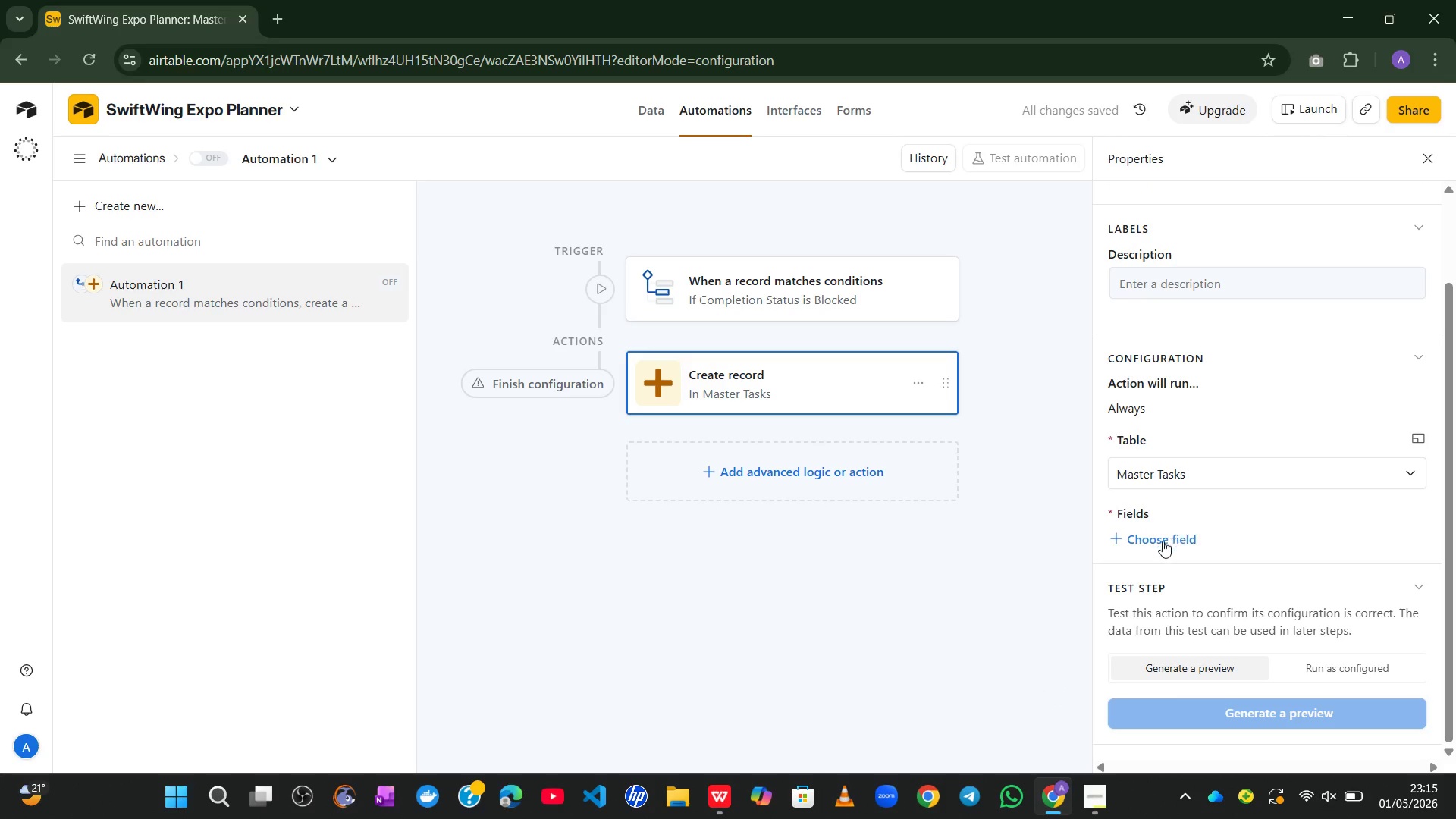 
left_click([1161, 541])
 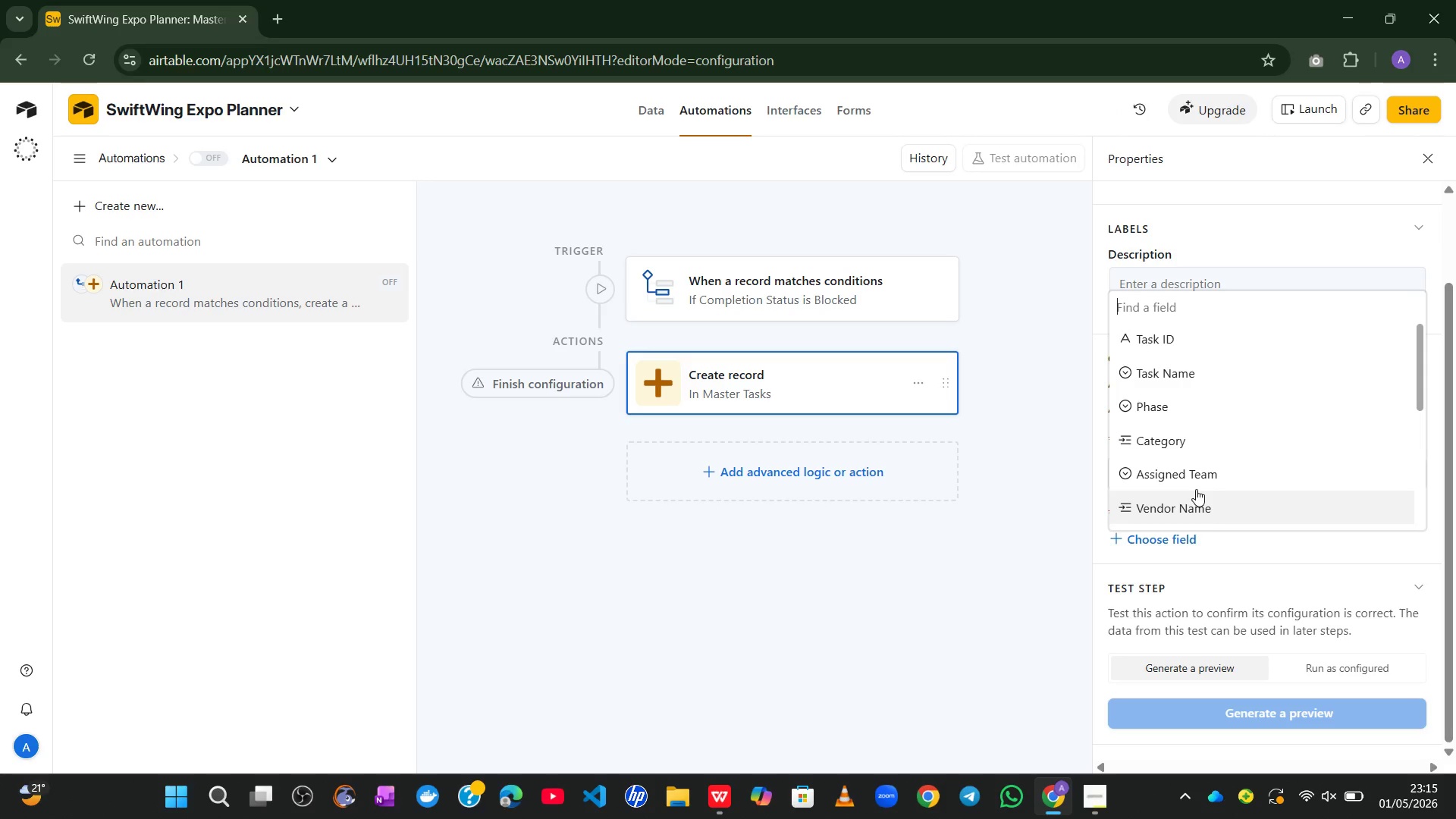 
scroll: coordinate [1196, 489], scroll_direction: none, amount: 0.0
 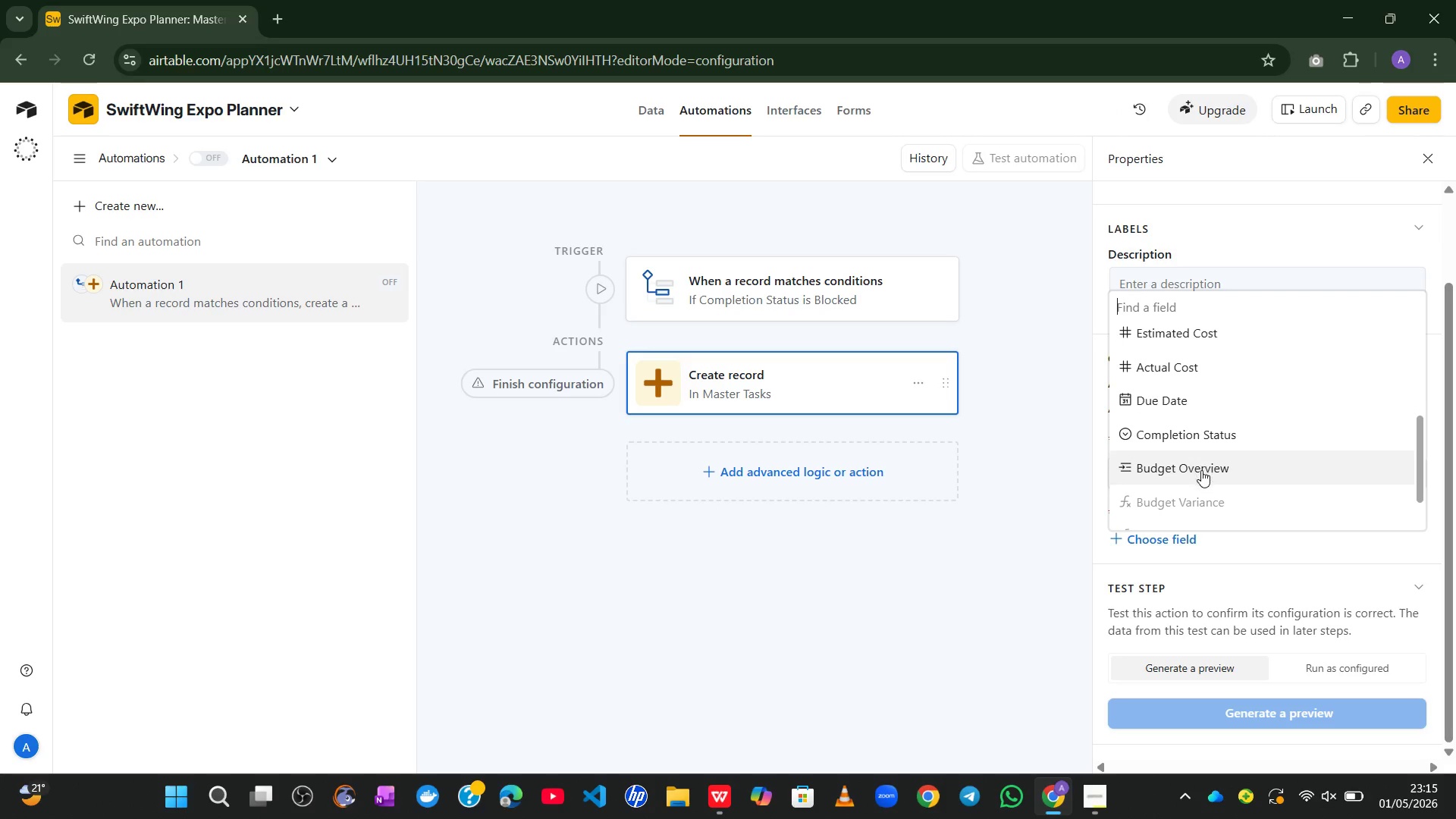 
left_click([1191, 438])
 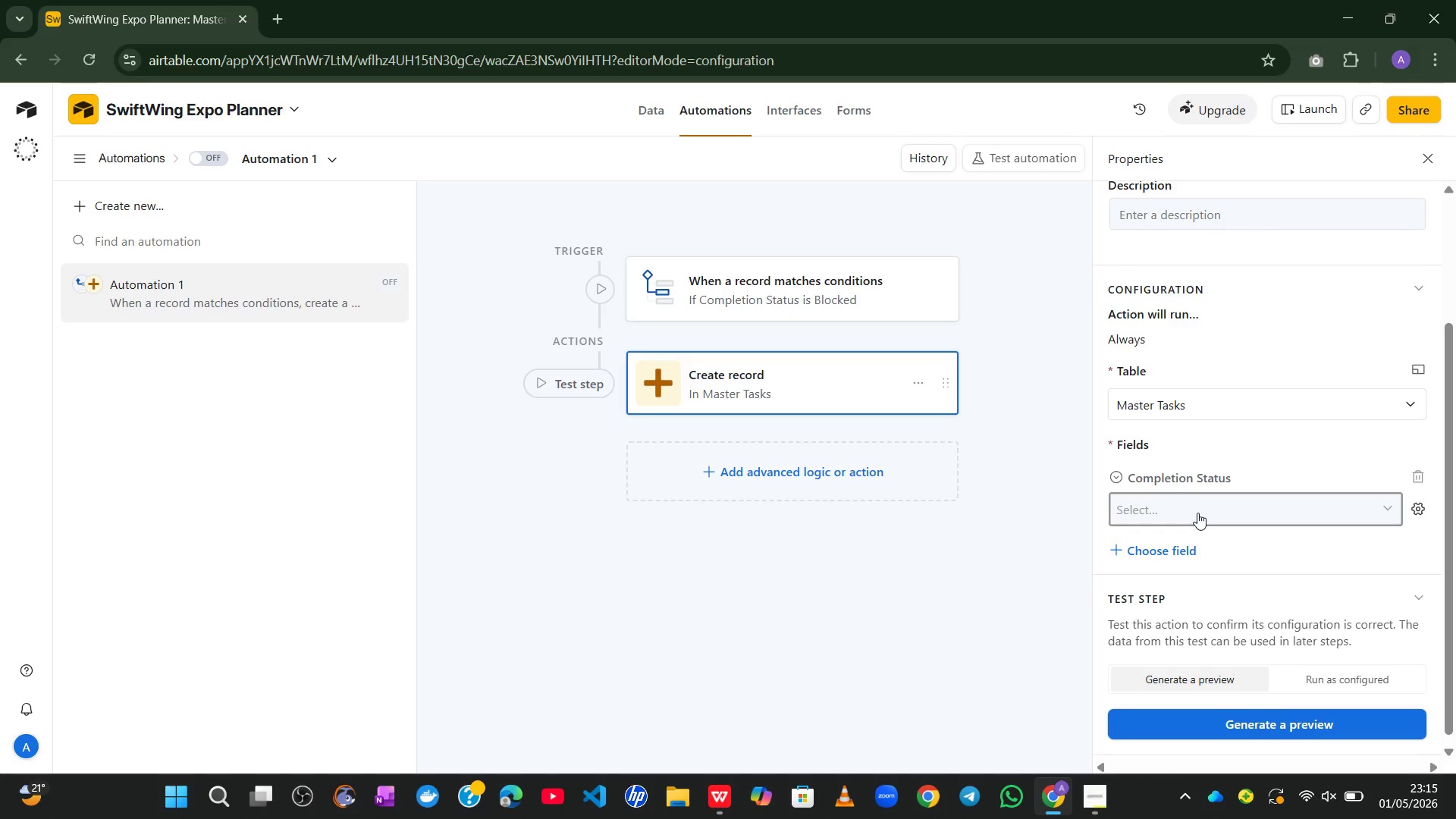 
wait(18.42)
 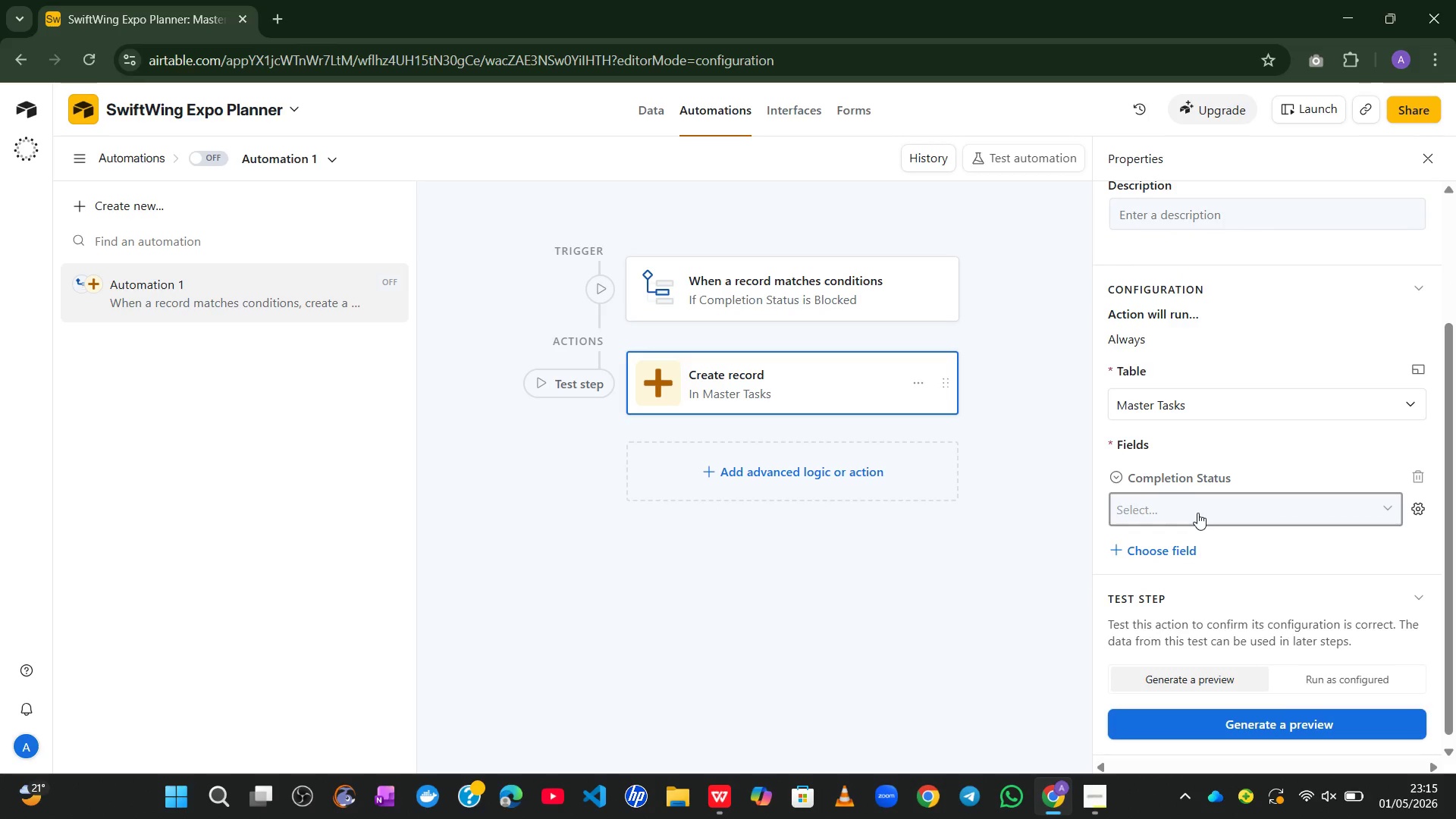 
left_click([1010, 542])
 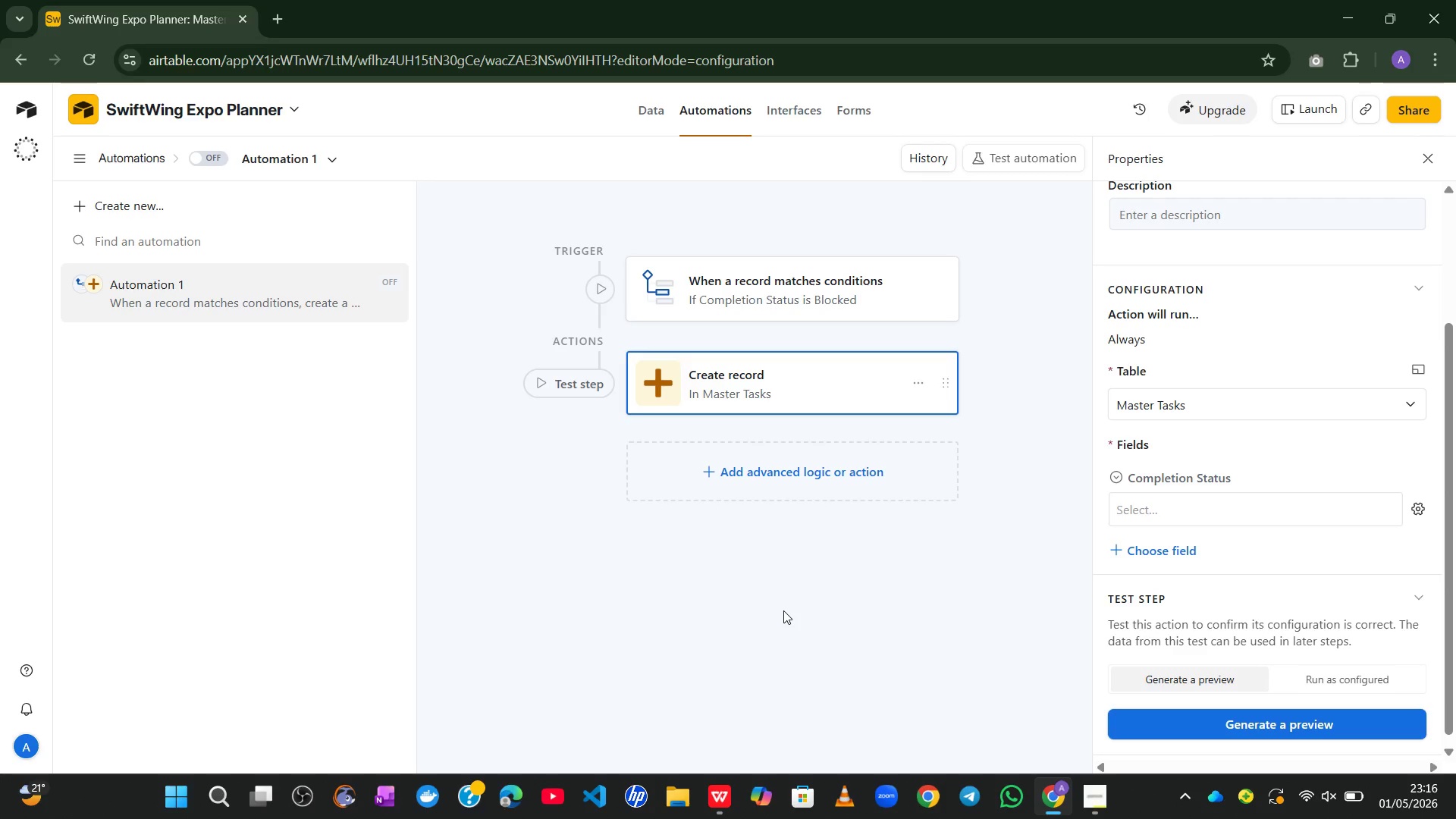 
wait(55.28)
 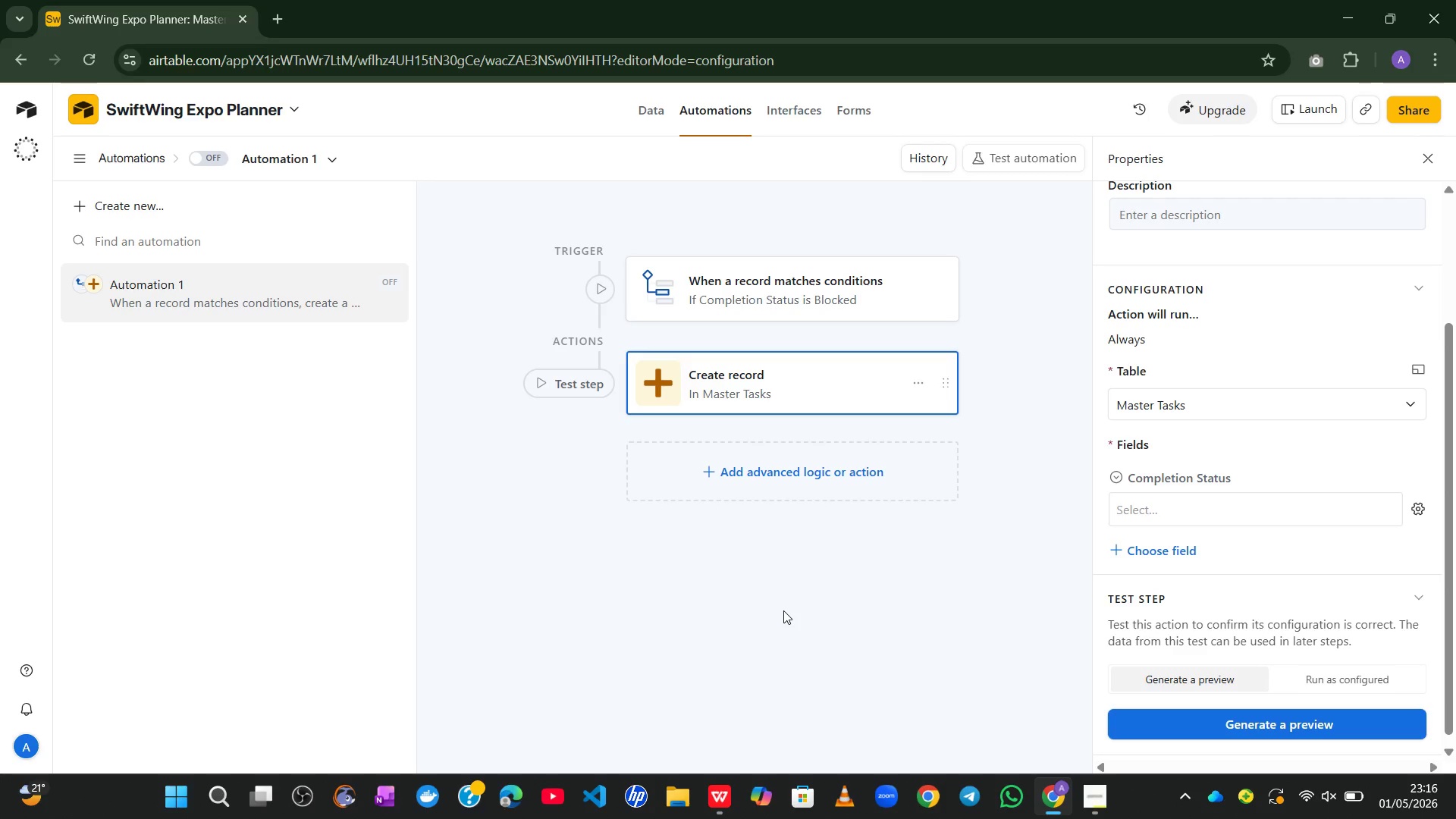 
left_click([1419, 496])
 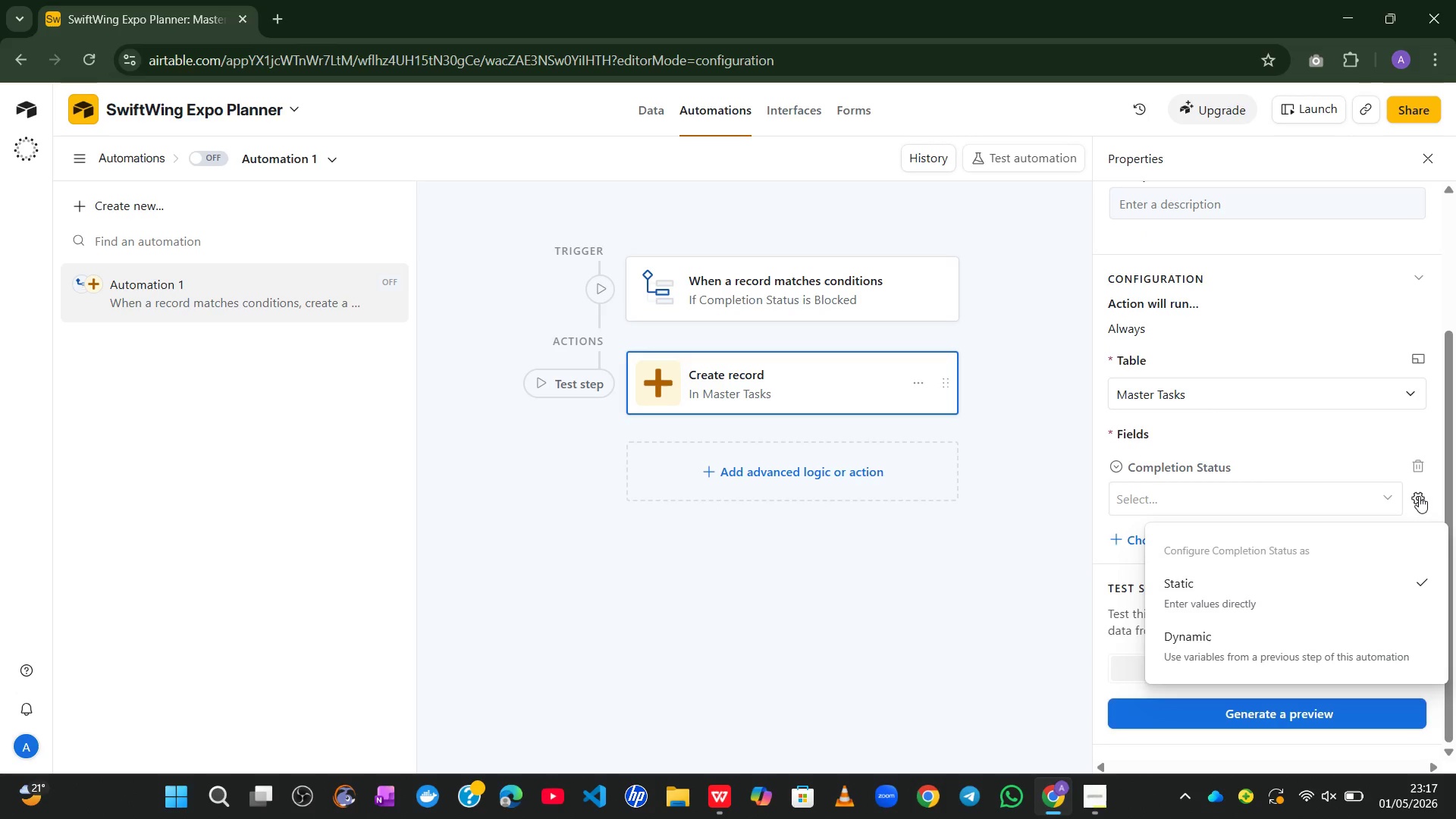 
wait(25.84)
 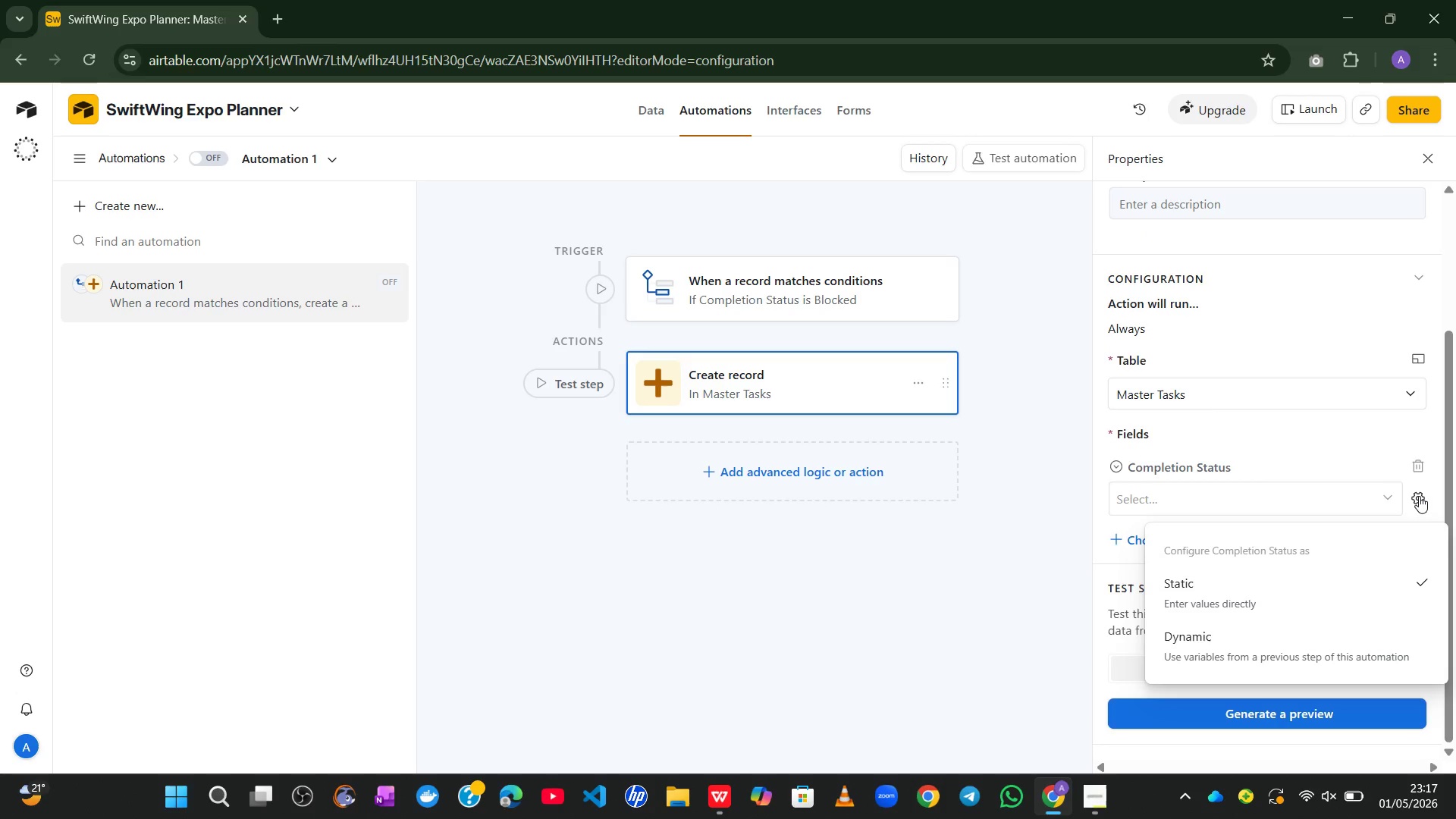 
left_click([1232, 600])
 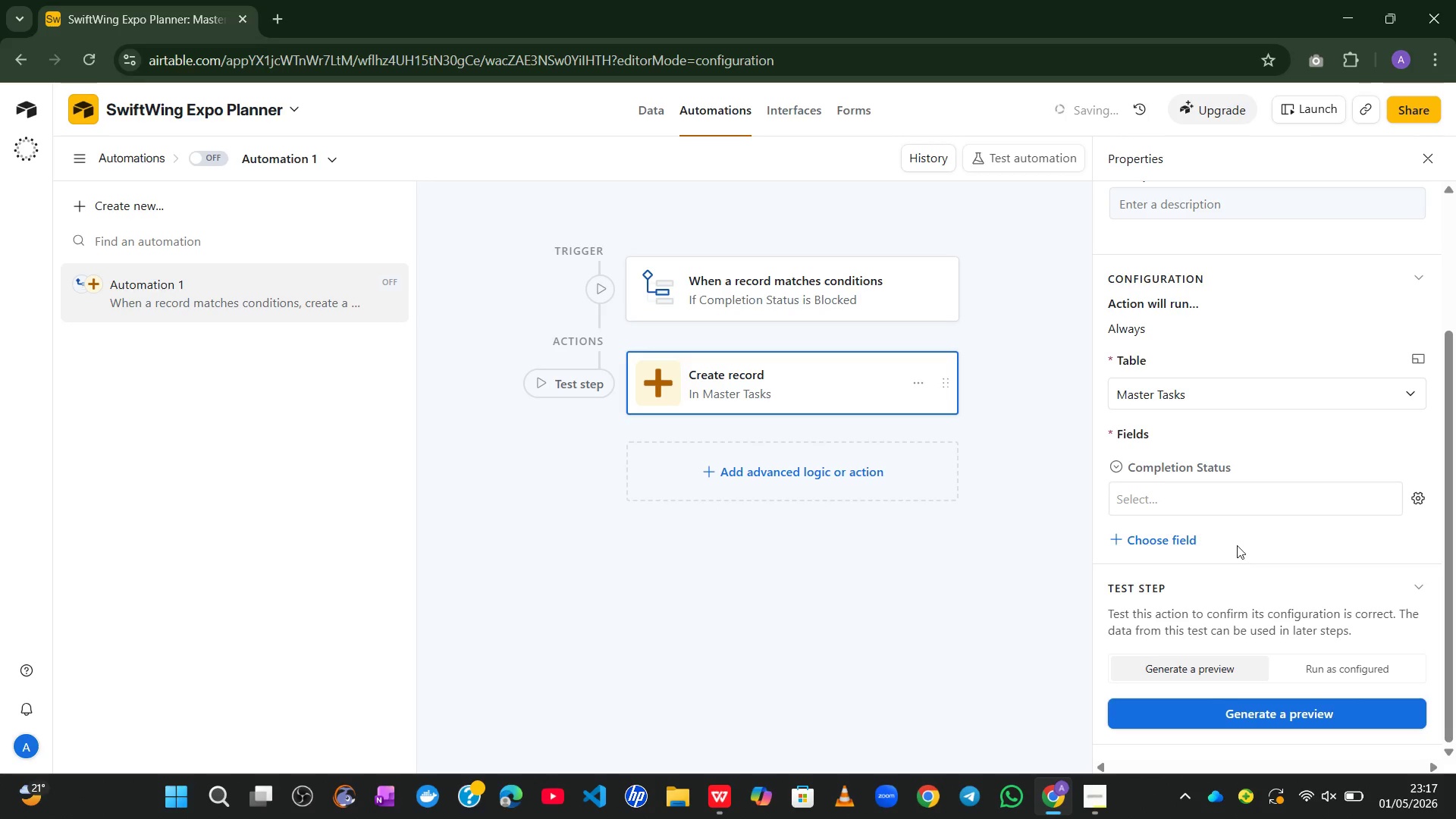 
mouse_move([1289, 517])
 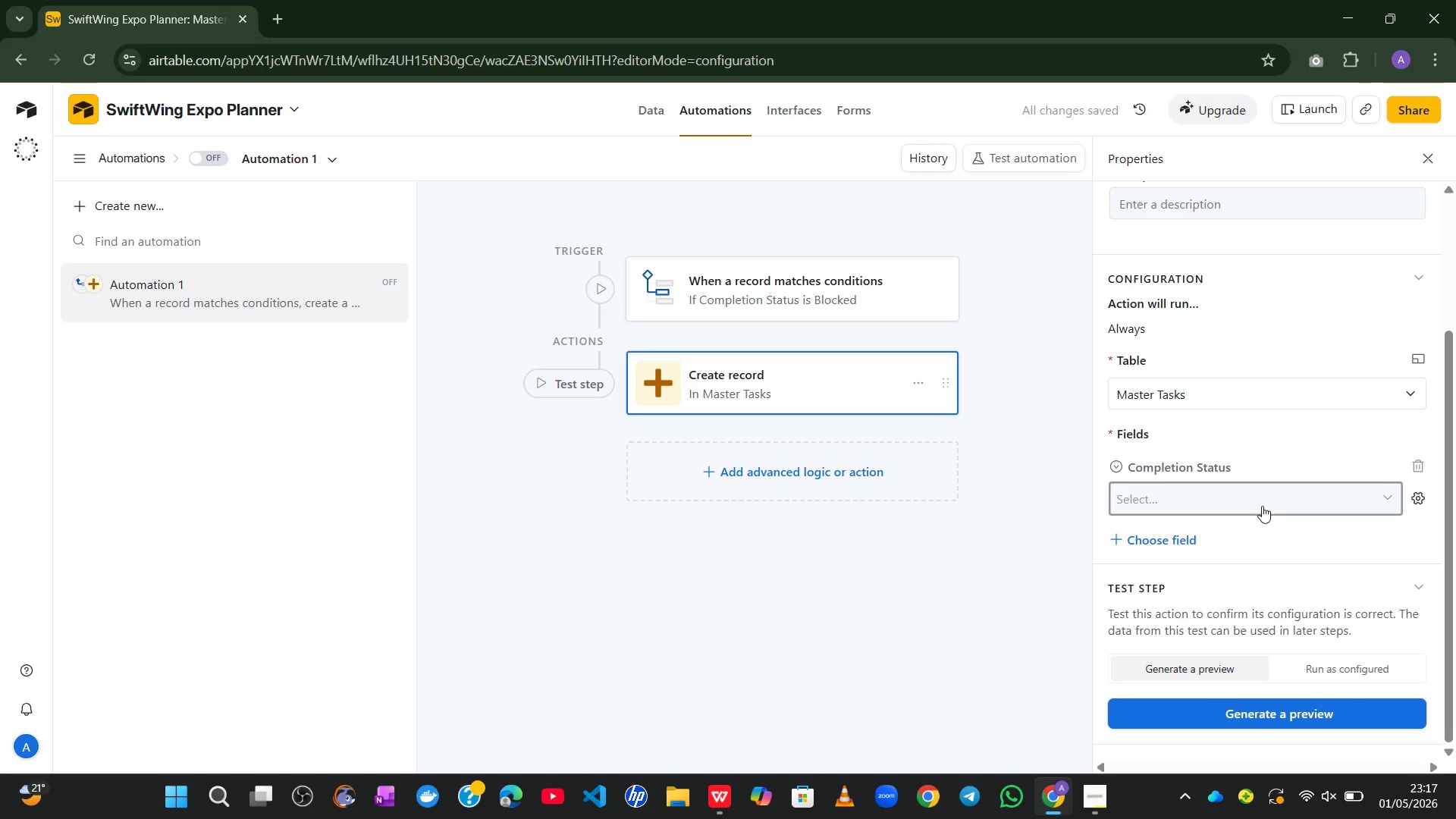 
left_click([1241, 505])
 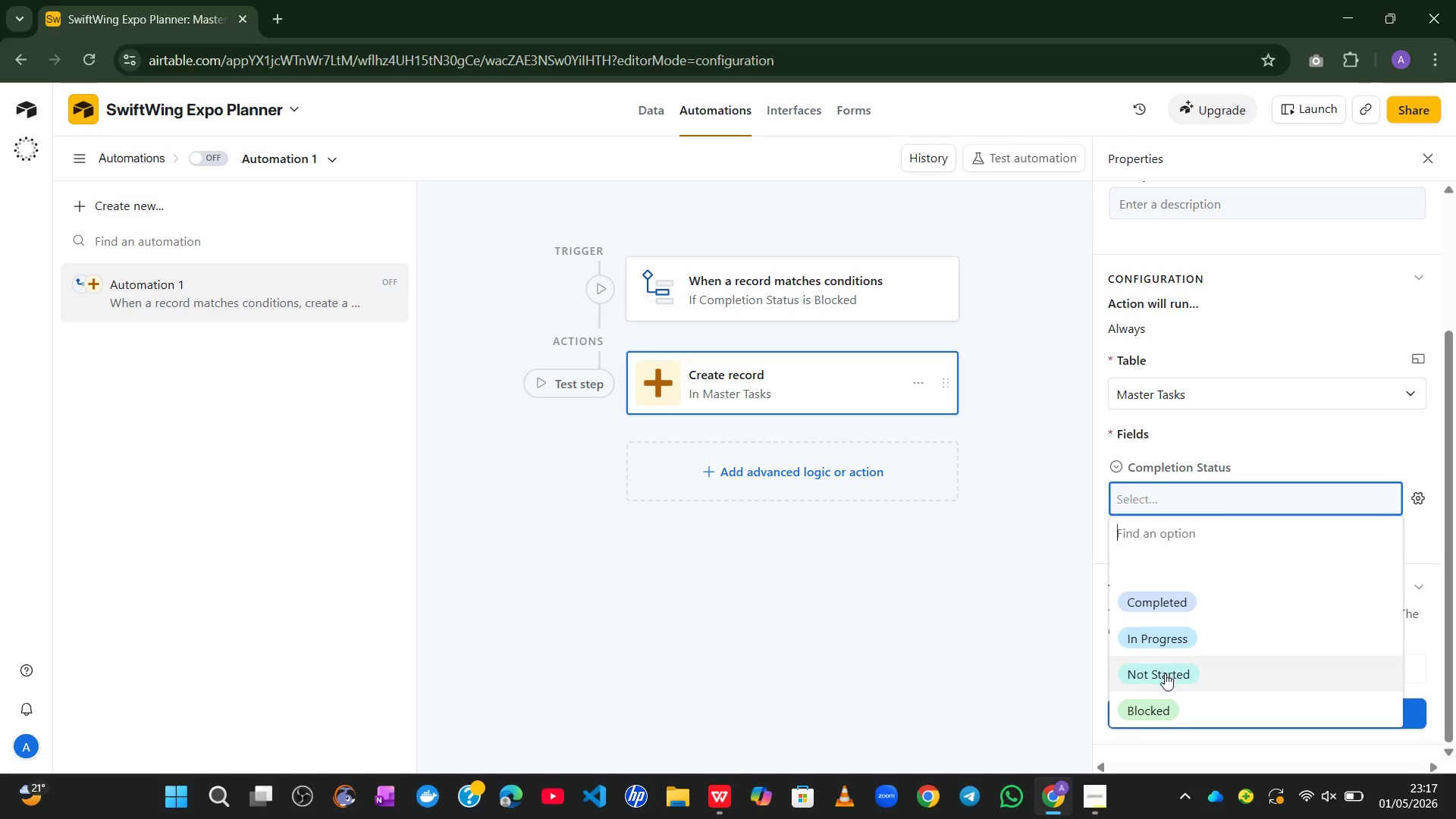 
left_click([1150, 708])
 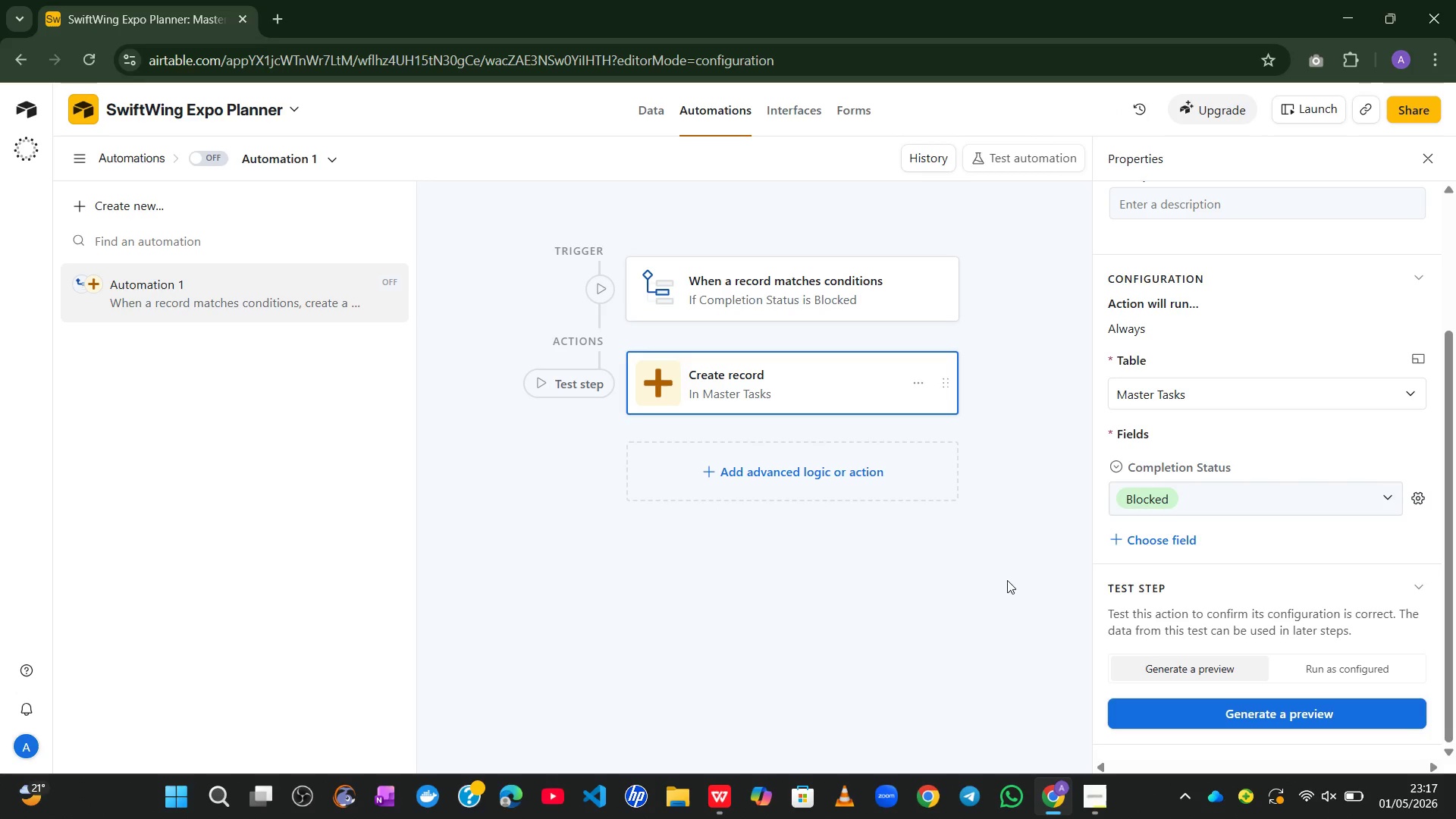 
wait(12.39)
 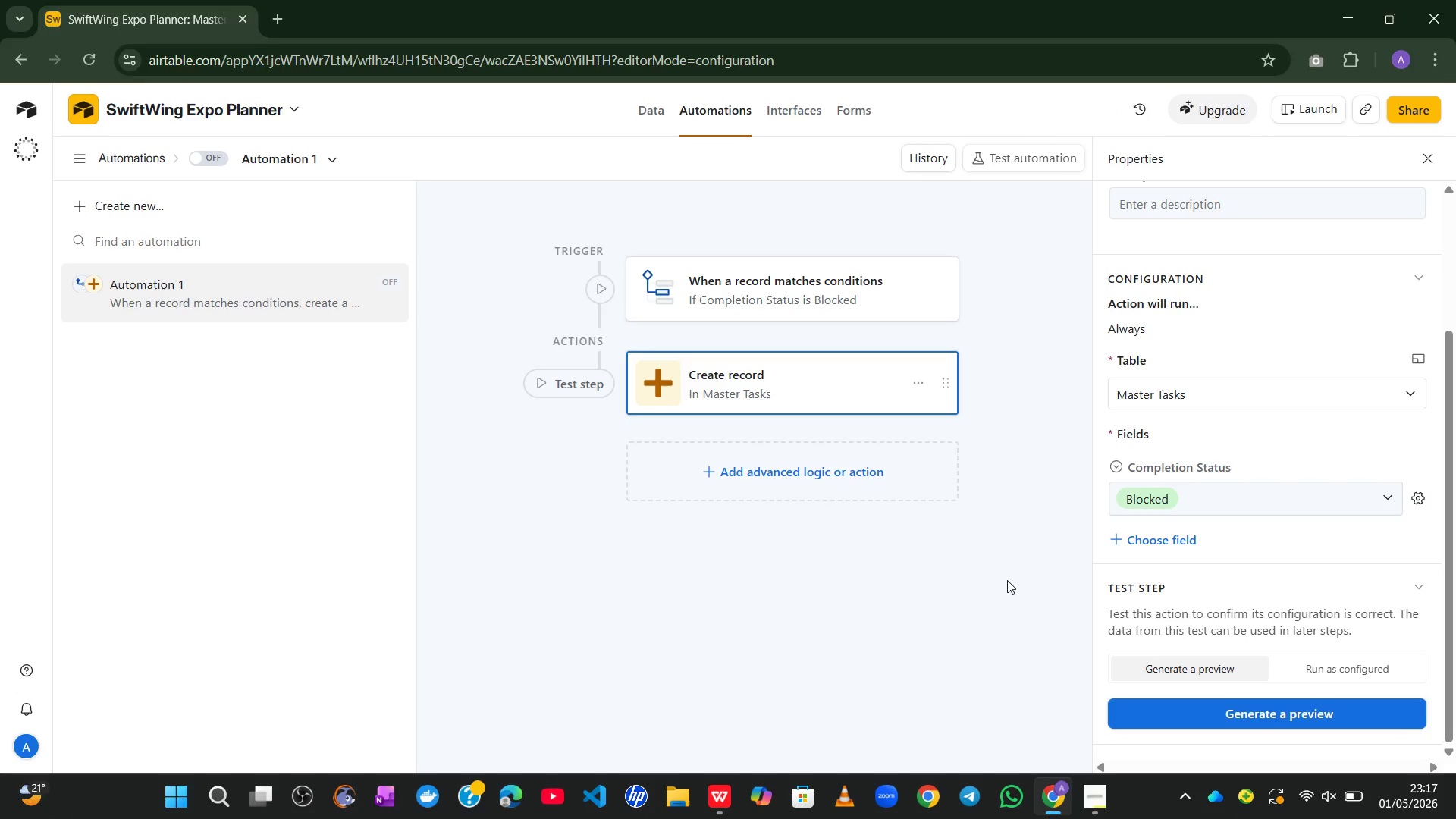 
left_click([861, 651])
 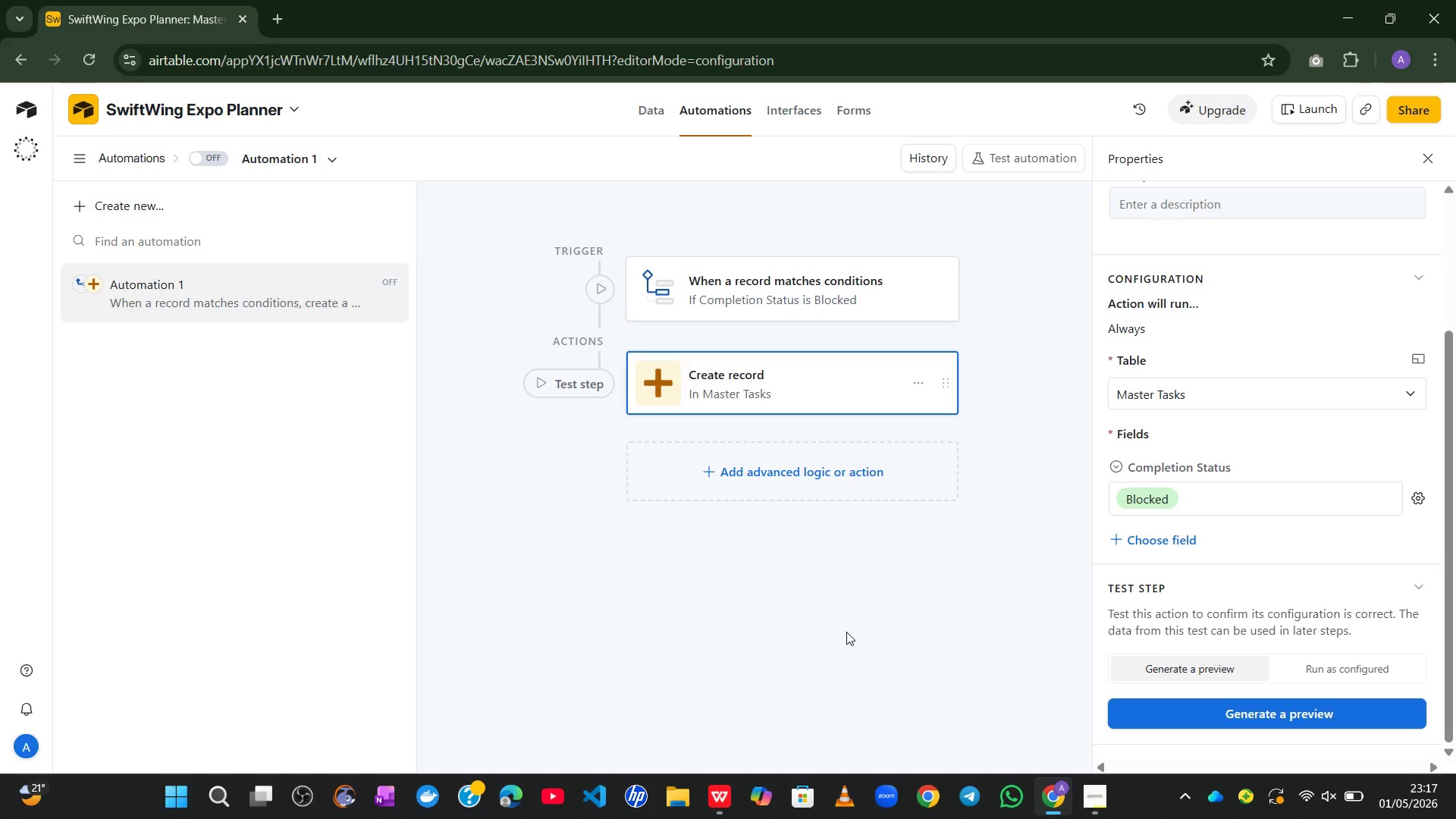 
key(Control+S)
 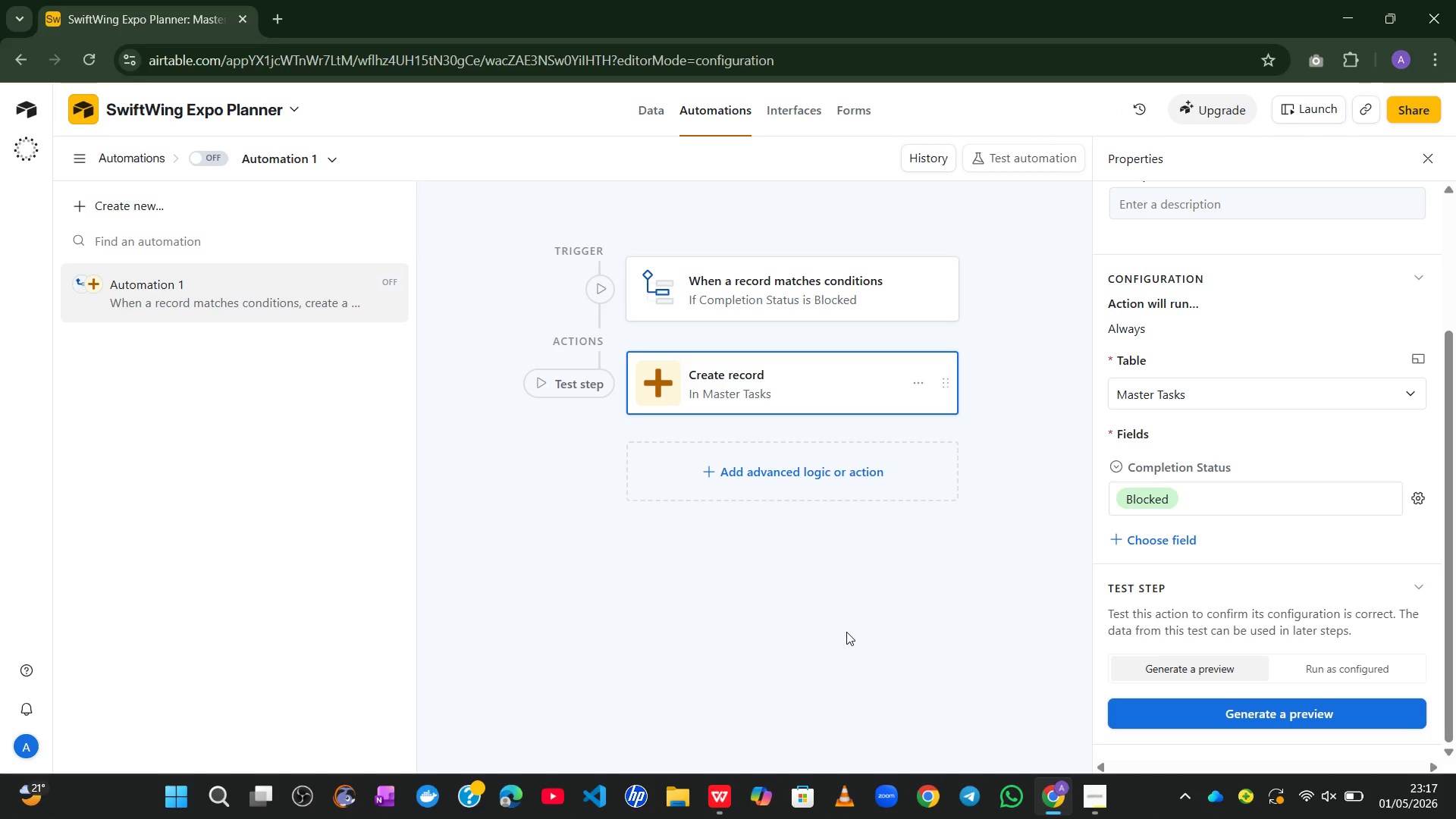 
key(Control+S)
 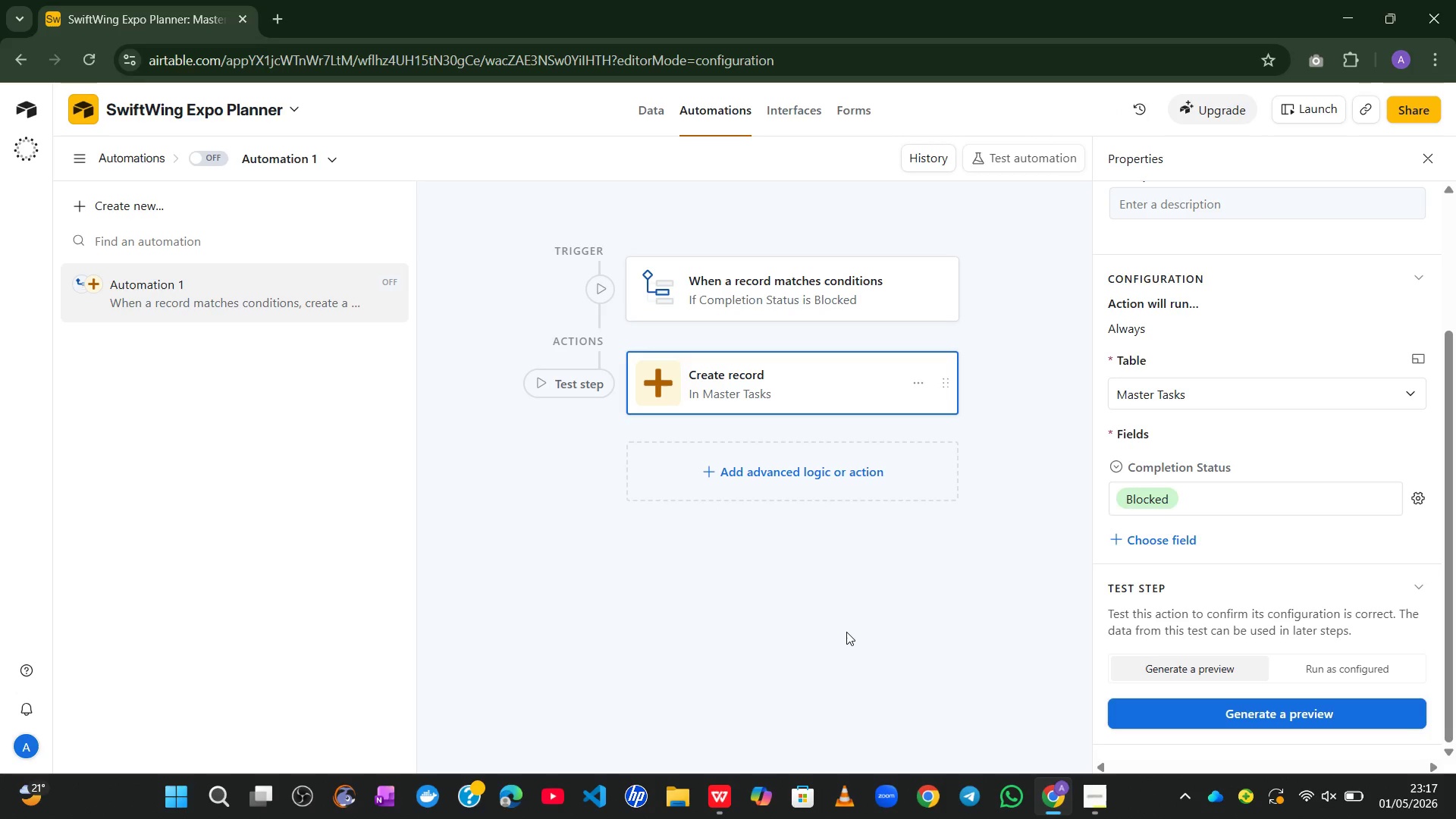 
left_click([846, 632])
 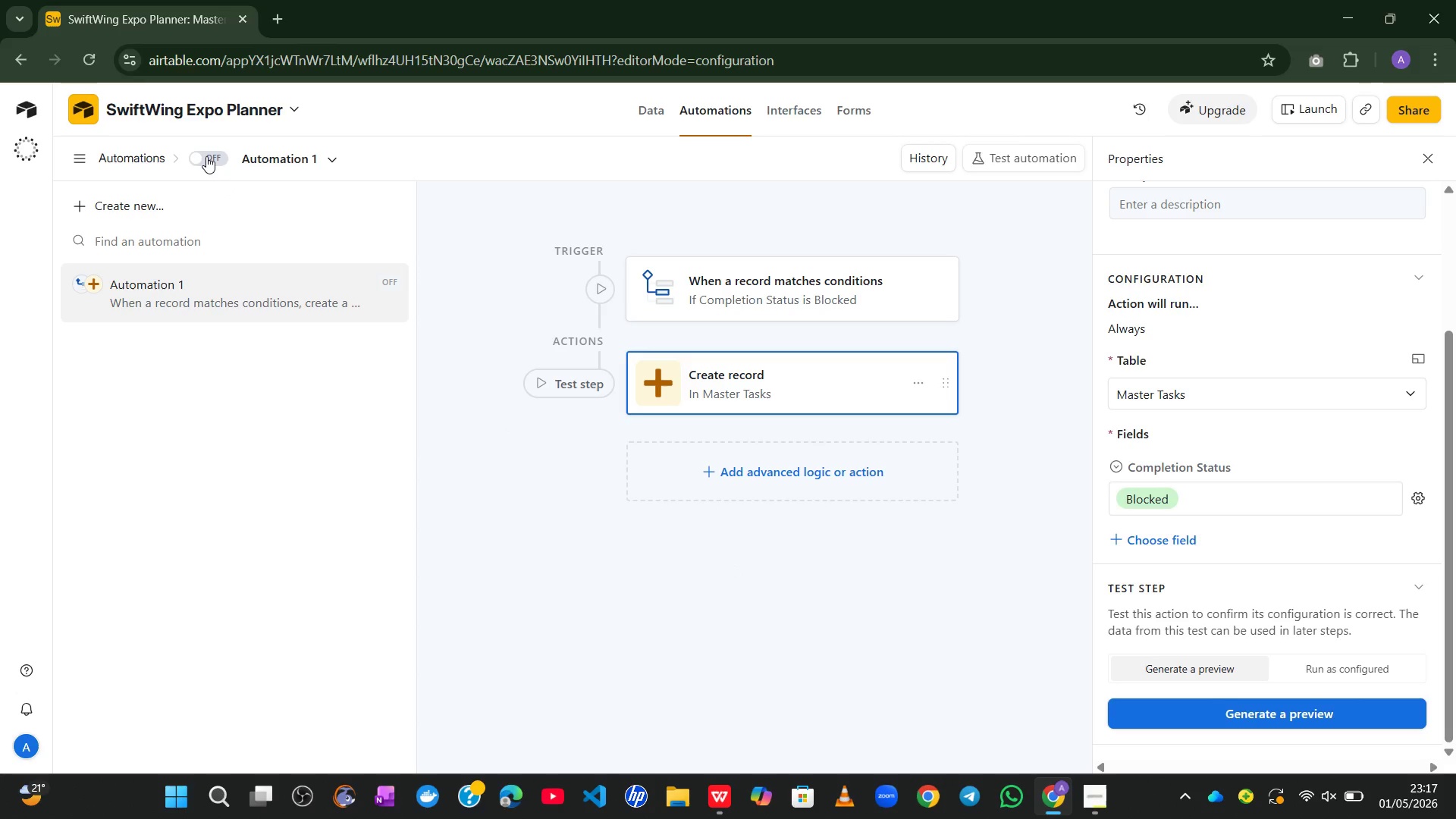 
left_click([202, 152])
 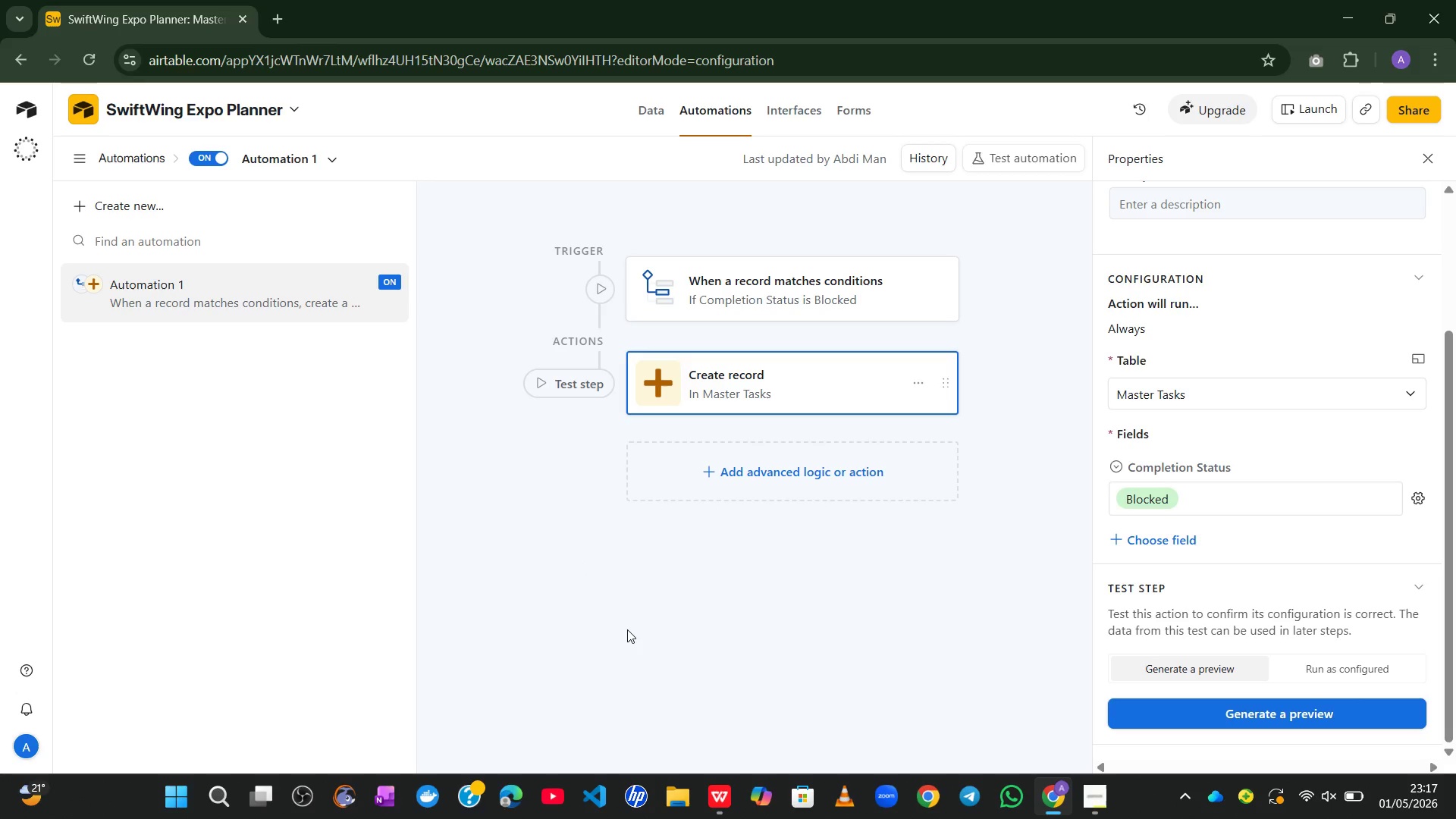 
wait(15.03)
 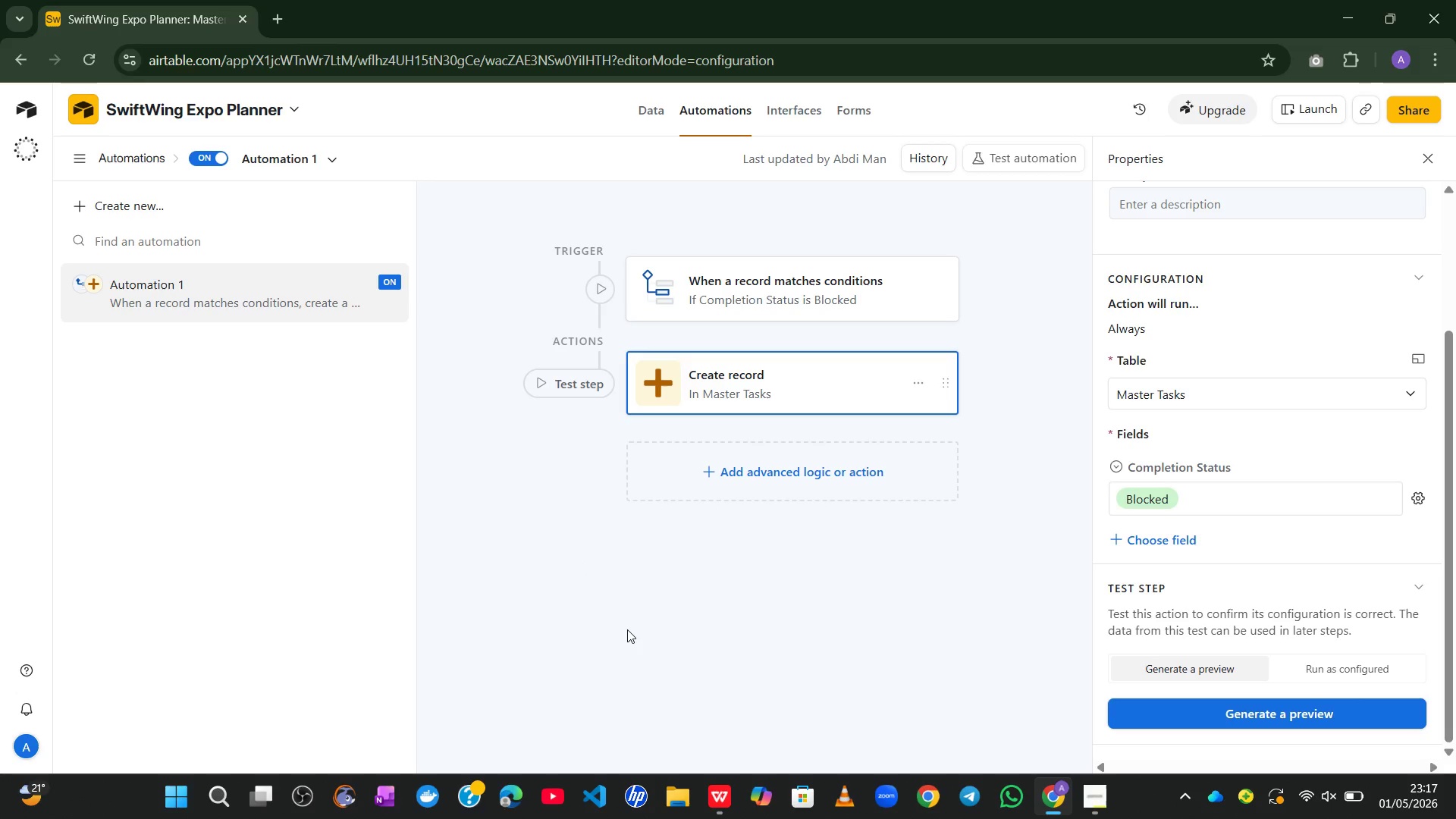 
left_click([788, 108])
 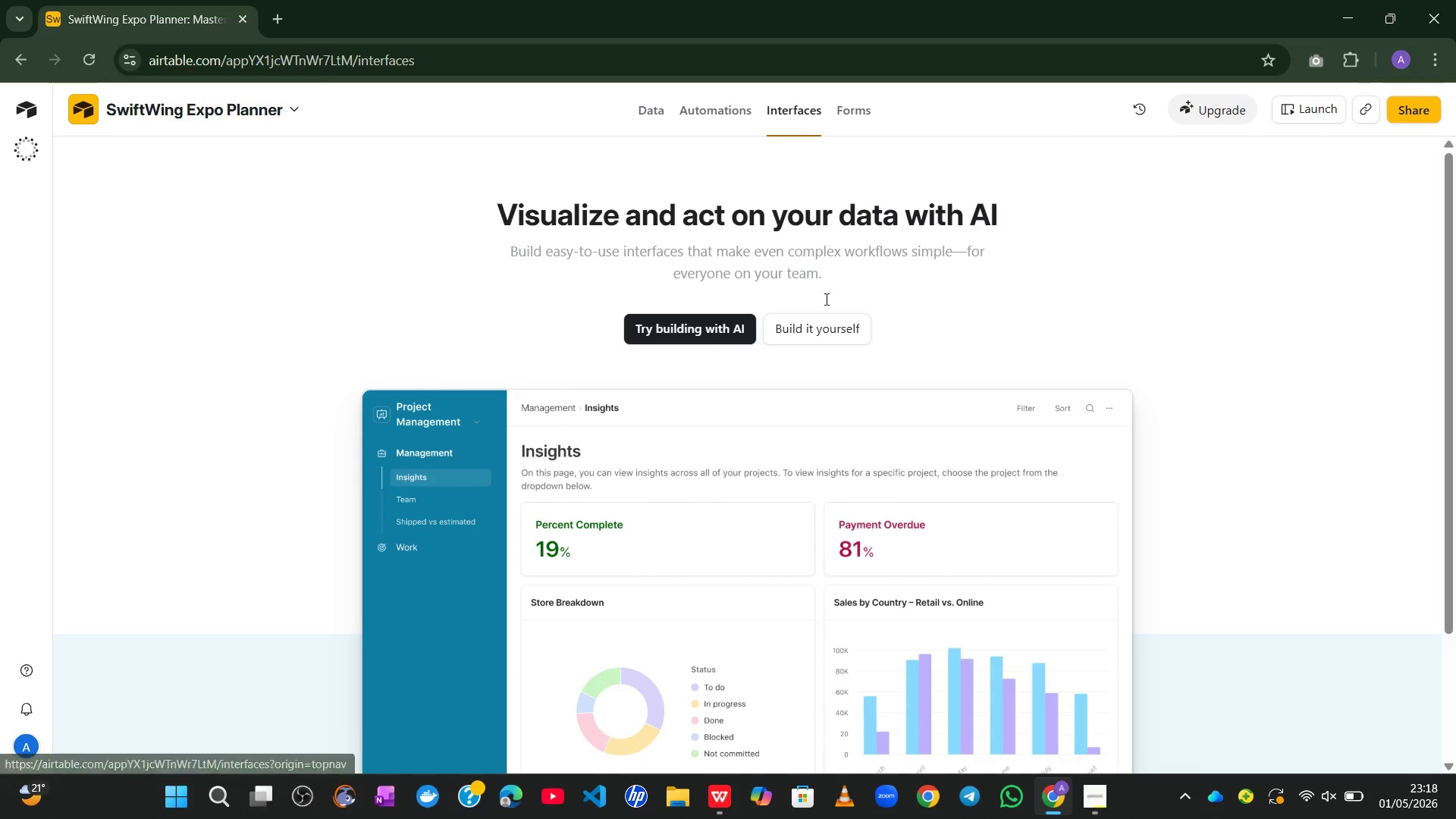 
left_click([827, 329])
 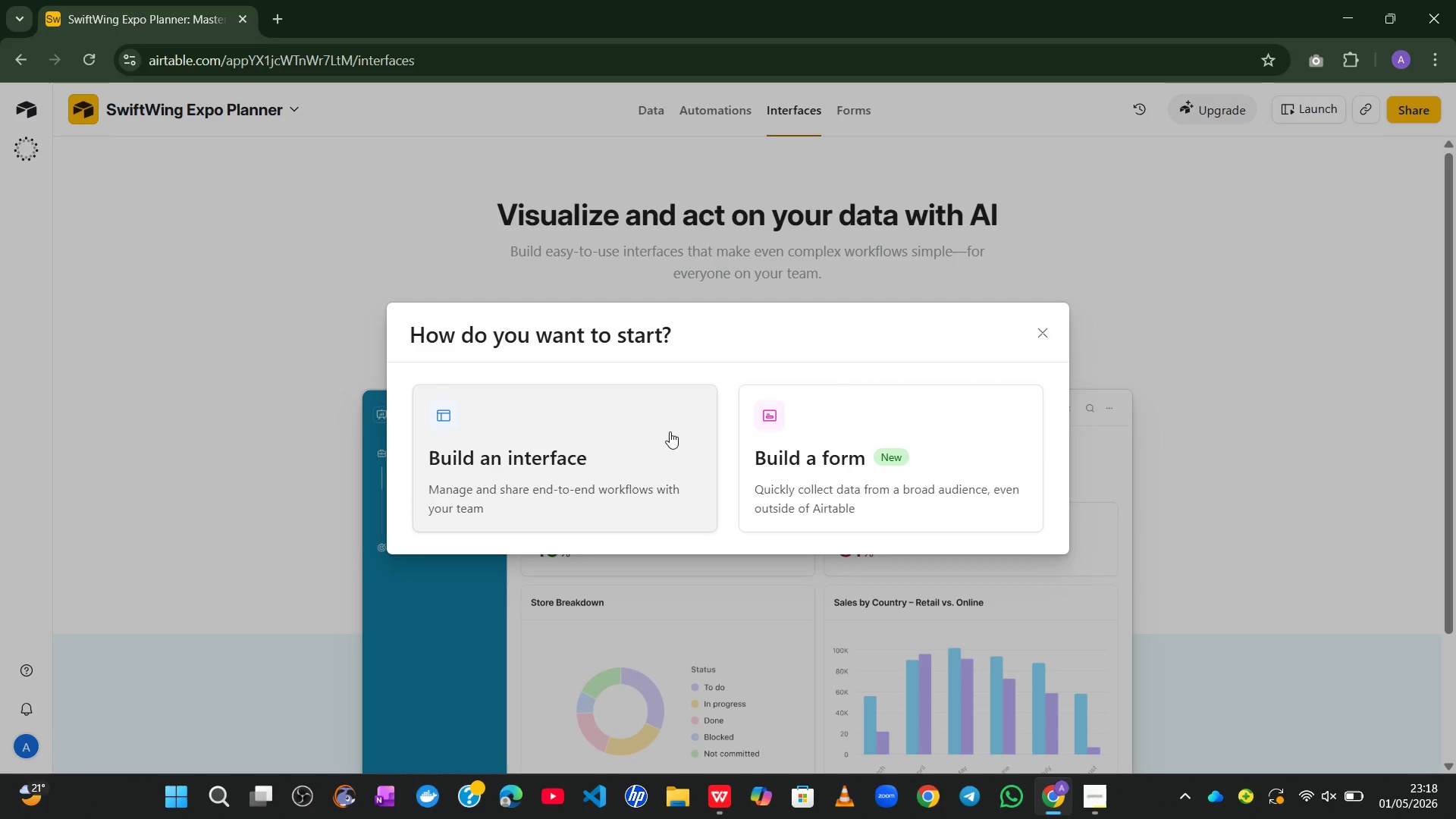 
left_click([595, 438])
 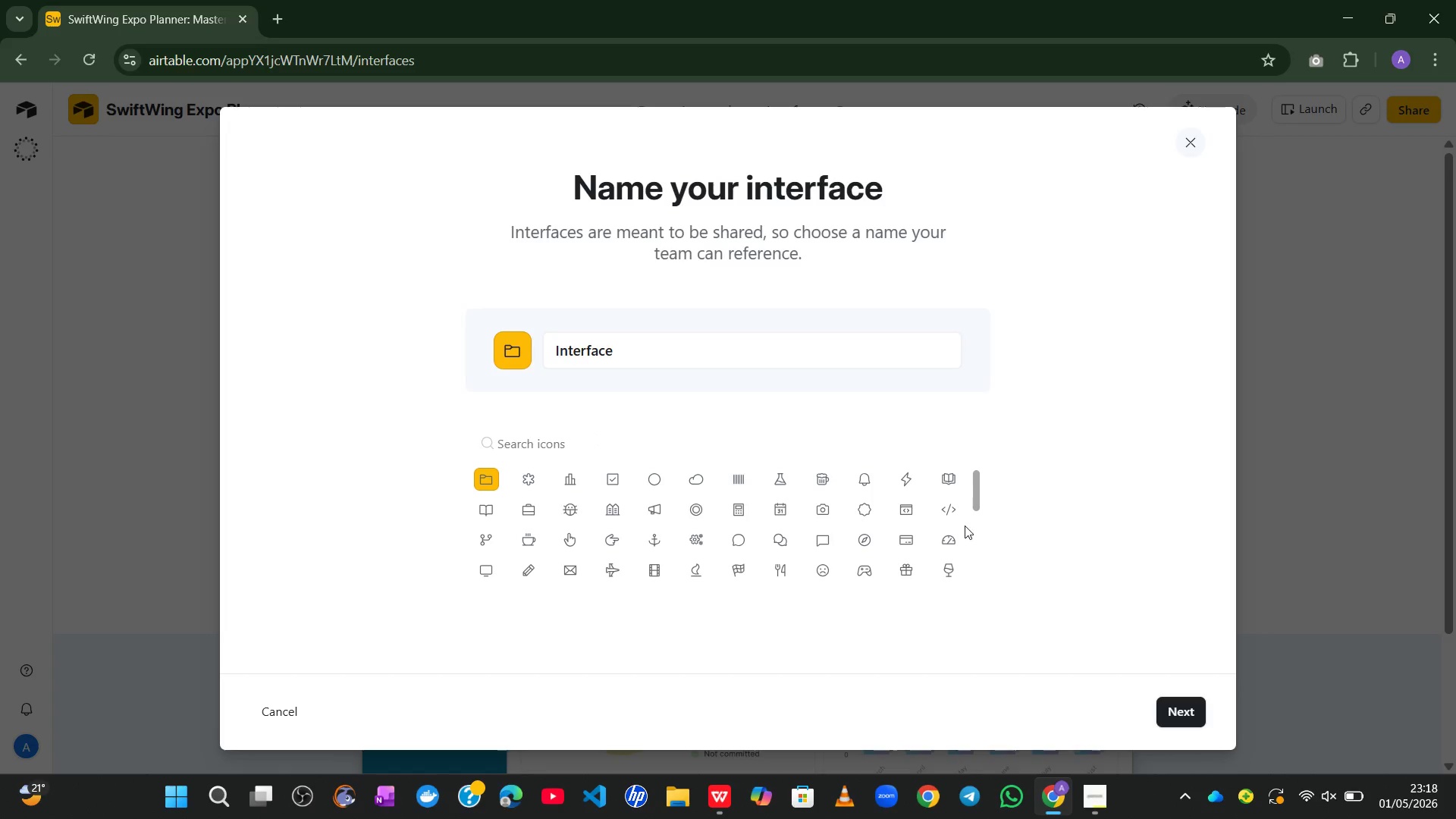 
wait(6.33)
 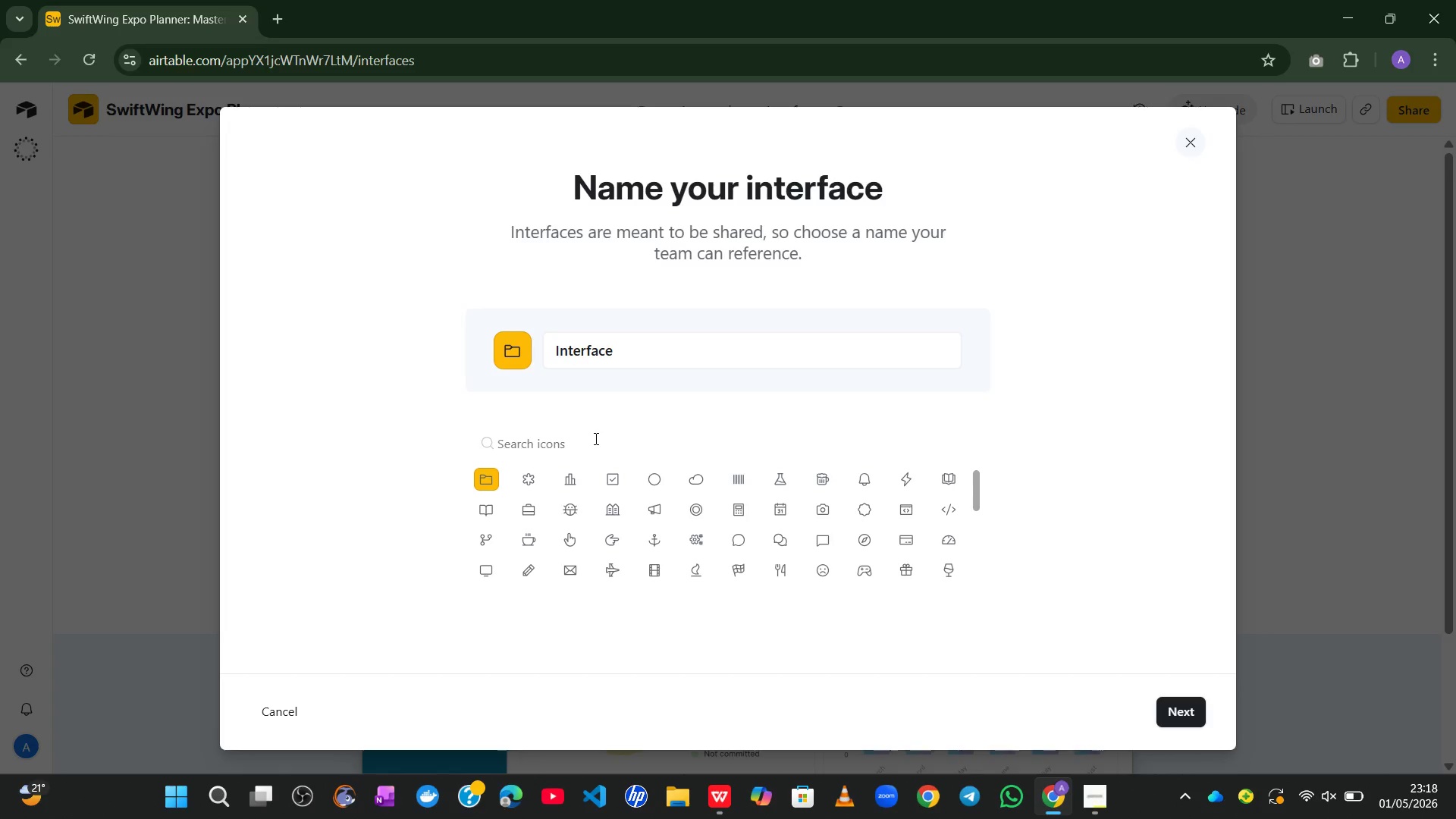 
left_click_drag(start_coordinate=[626, 353], to_coordinate=[510, 365])
 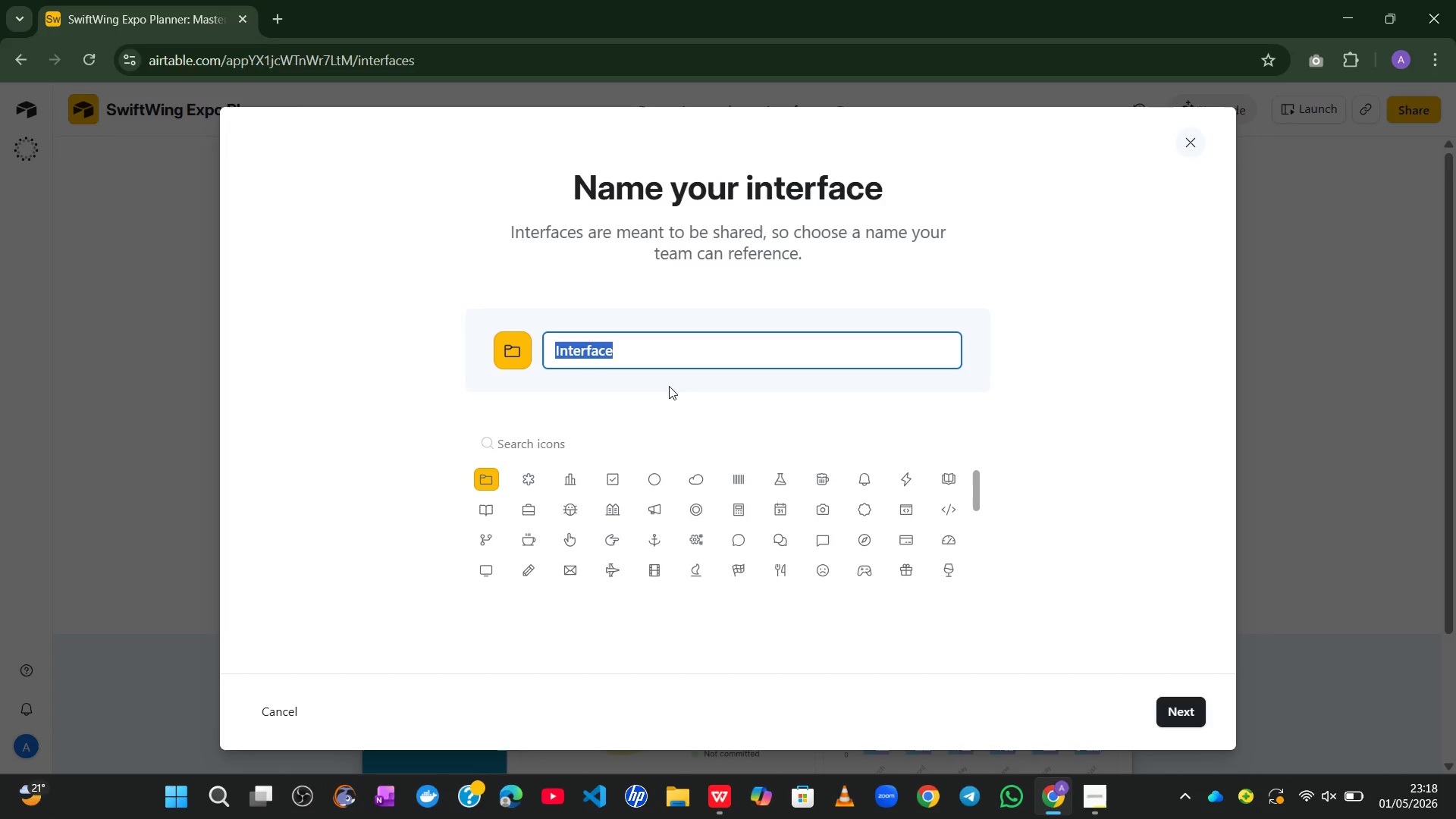 
wait(7.83)
 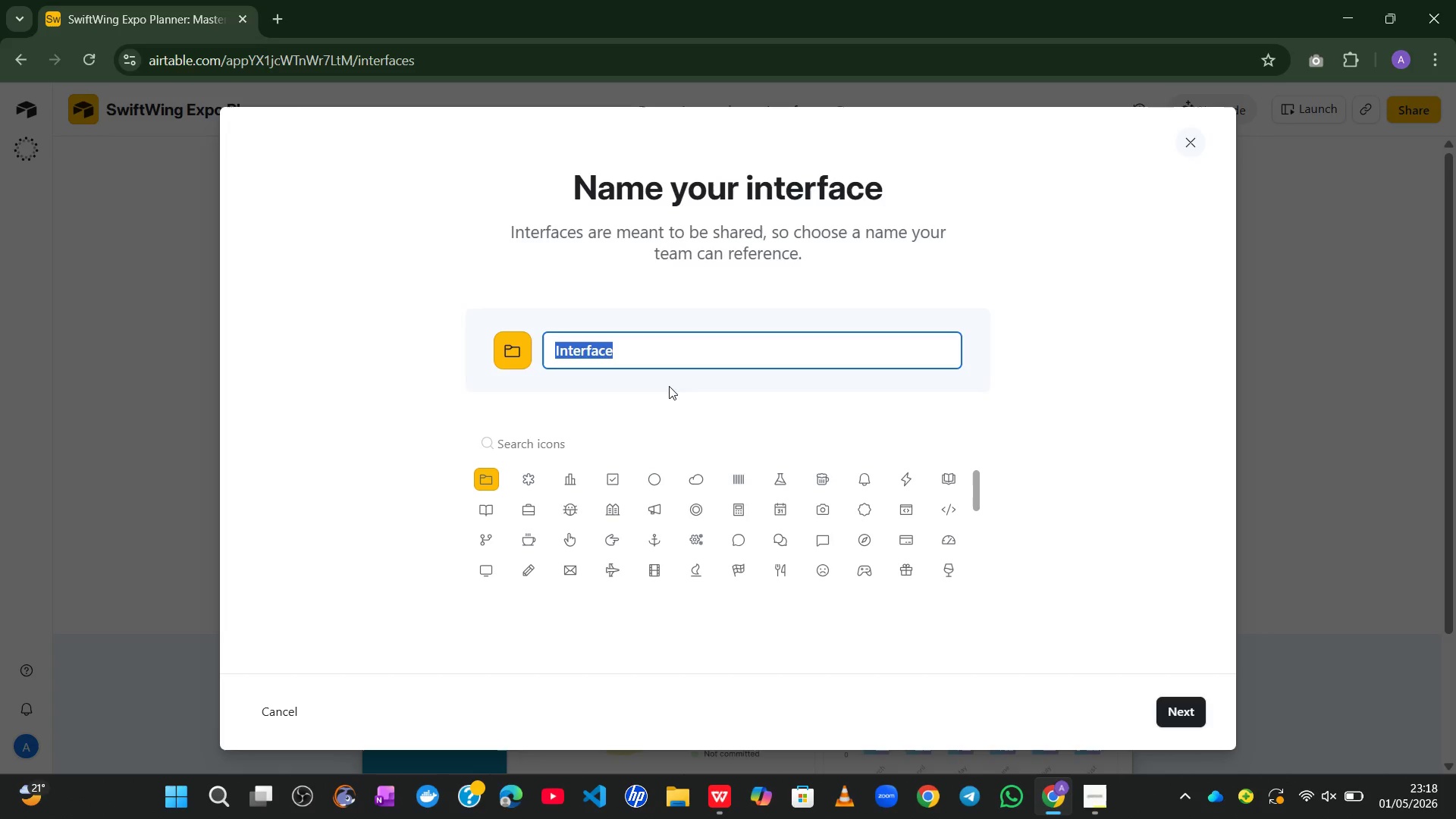 
type(Marketing Manager Portal)
 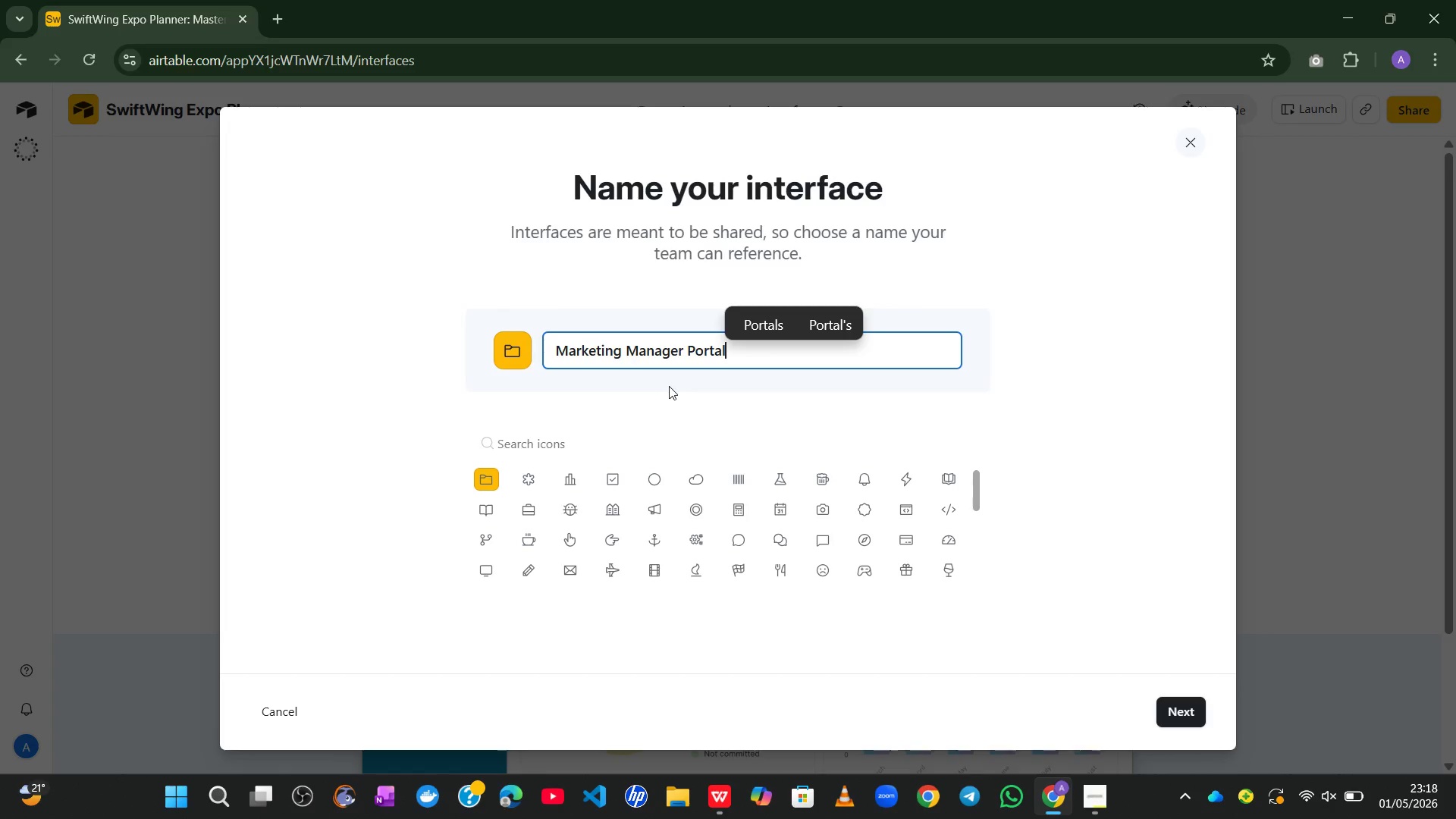 
left_click([1169, 711])
 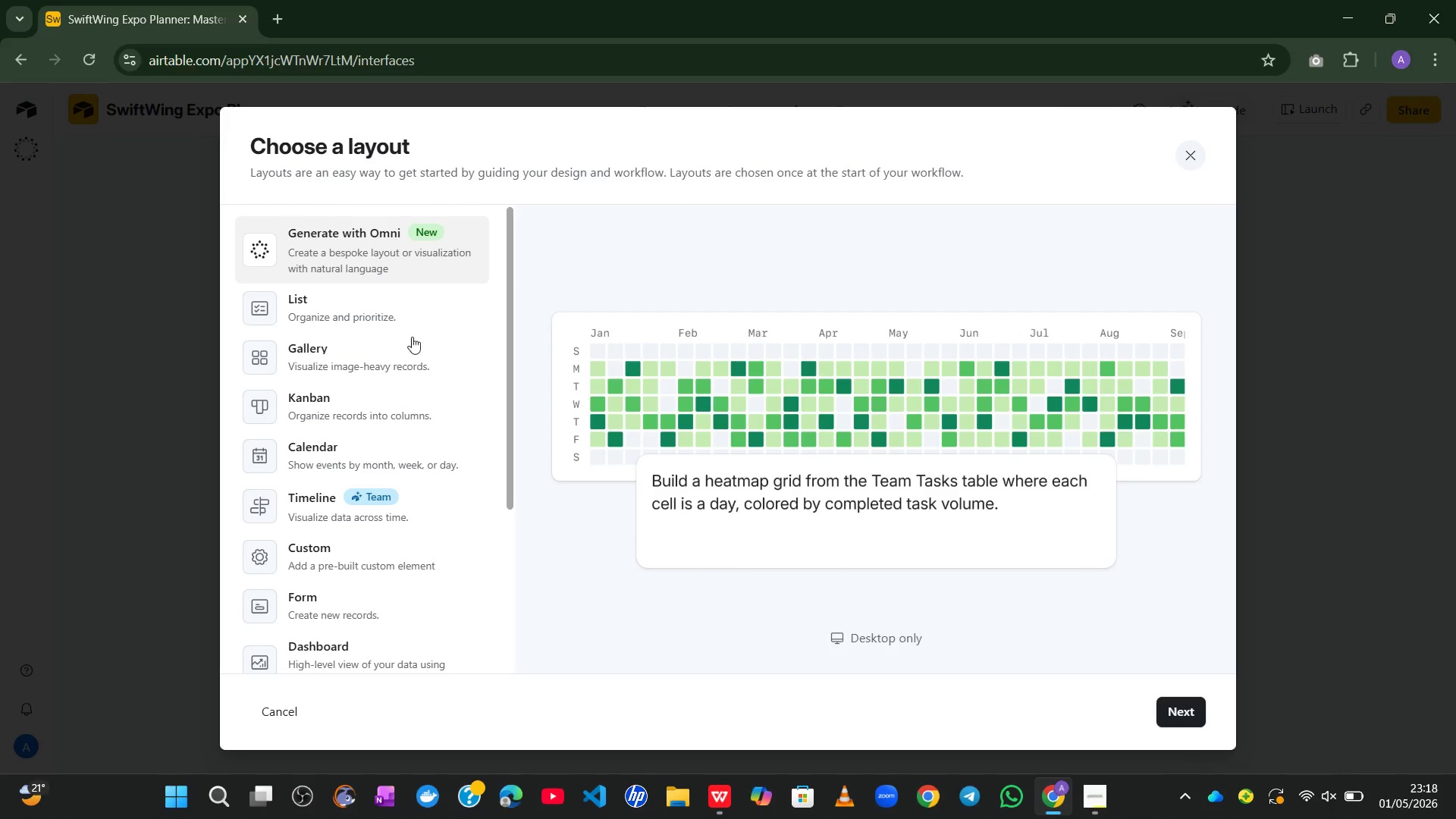 
mouse_move([339, 313])
 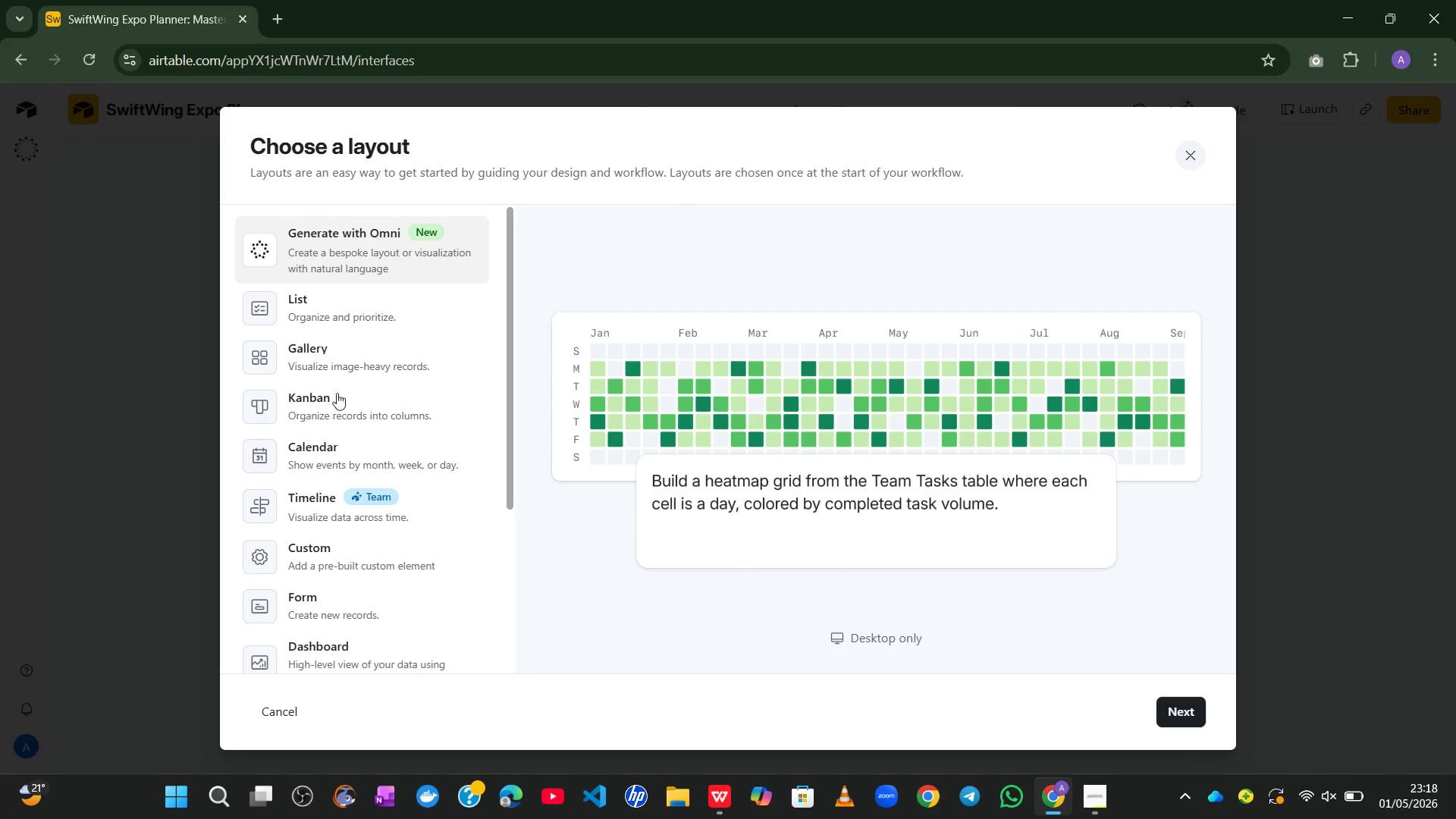 
mouse_move([344, 482])
 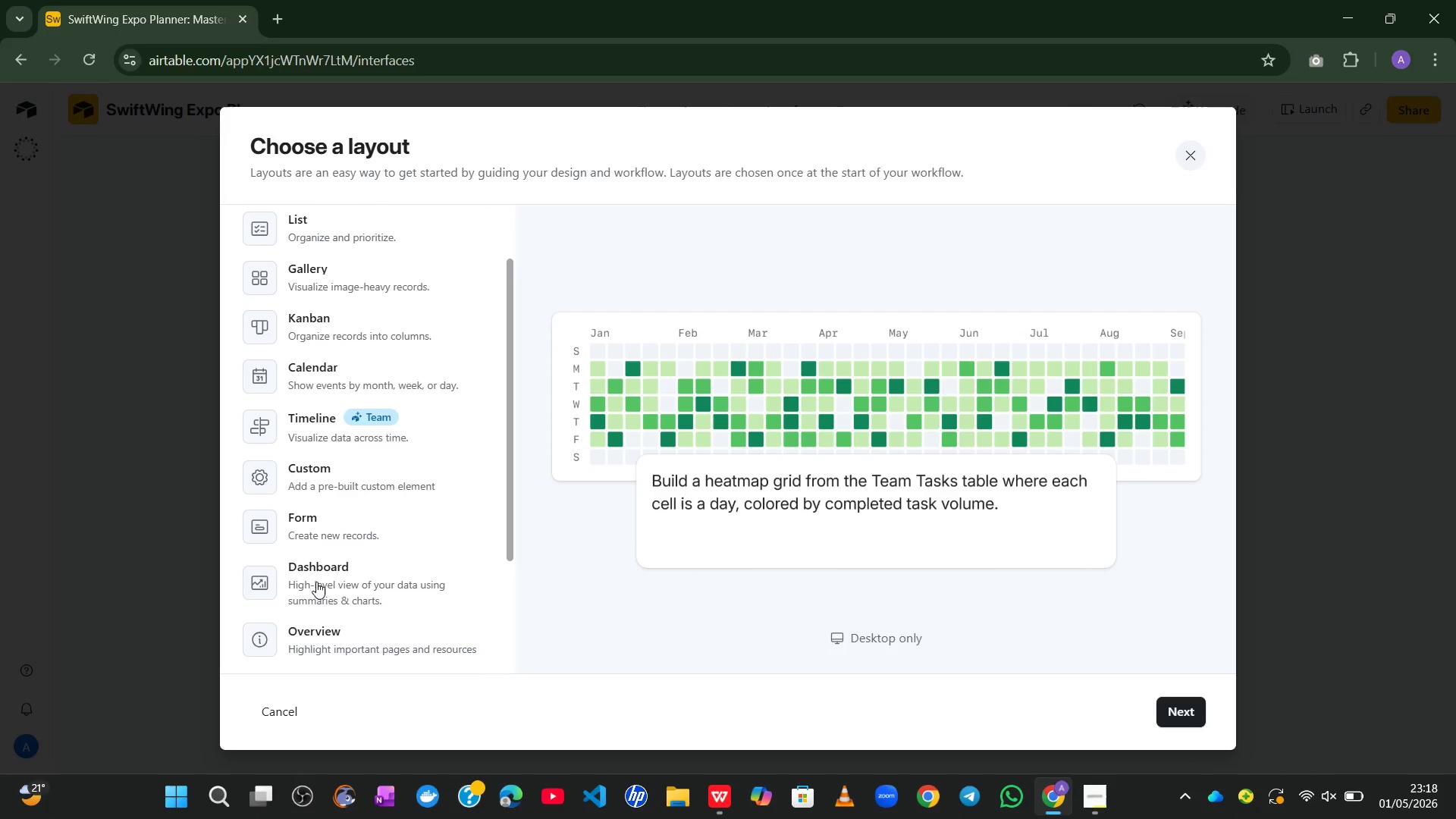 
left_click([316, 582])
 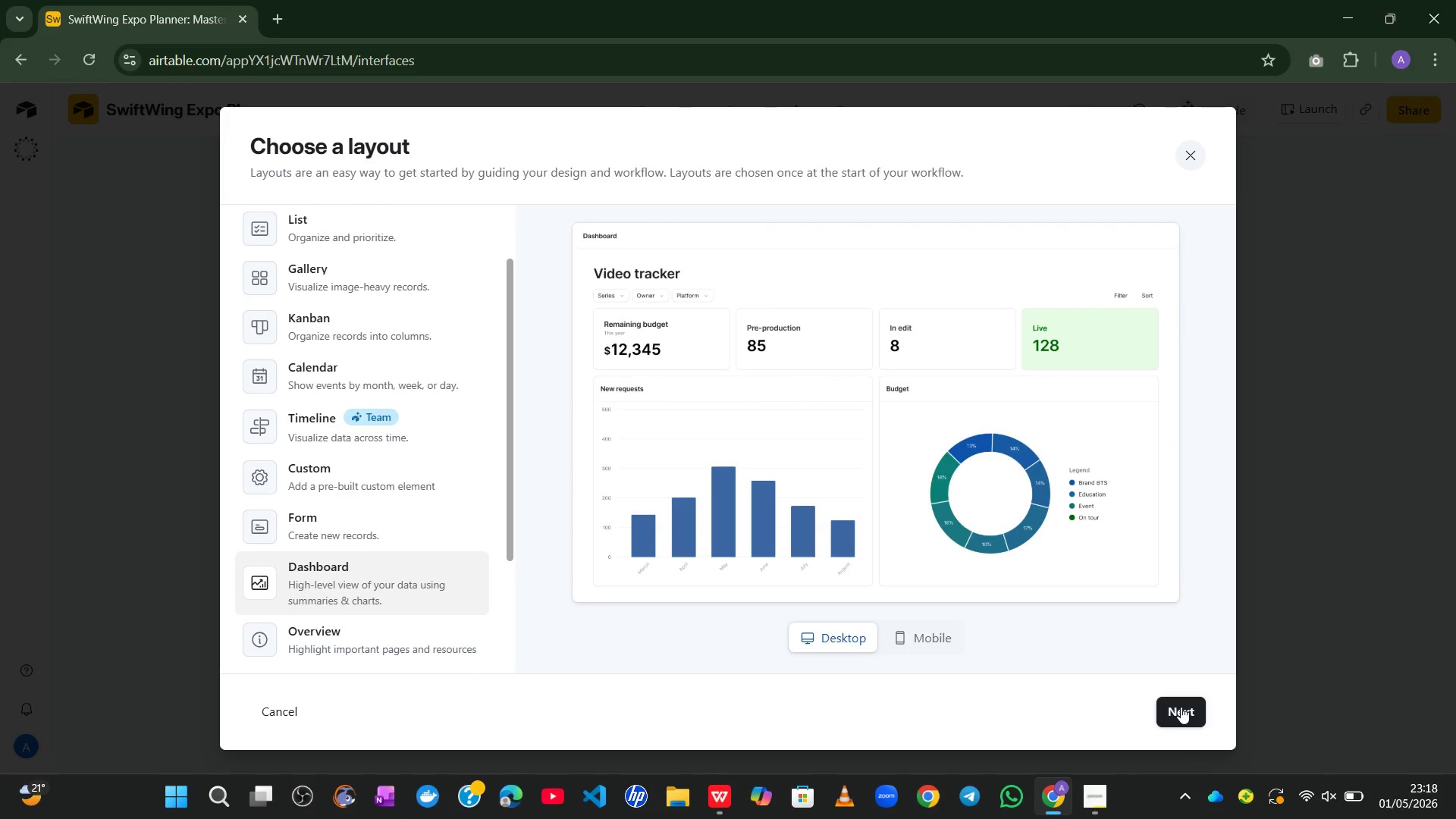 
wait(8.11)
 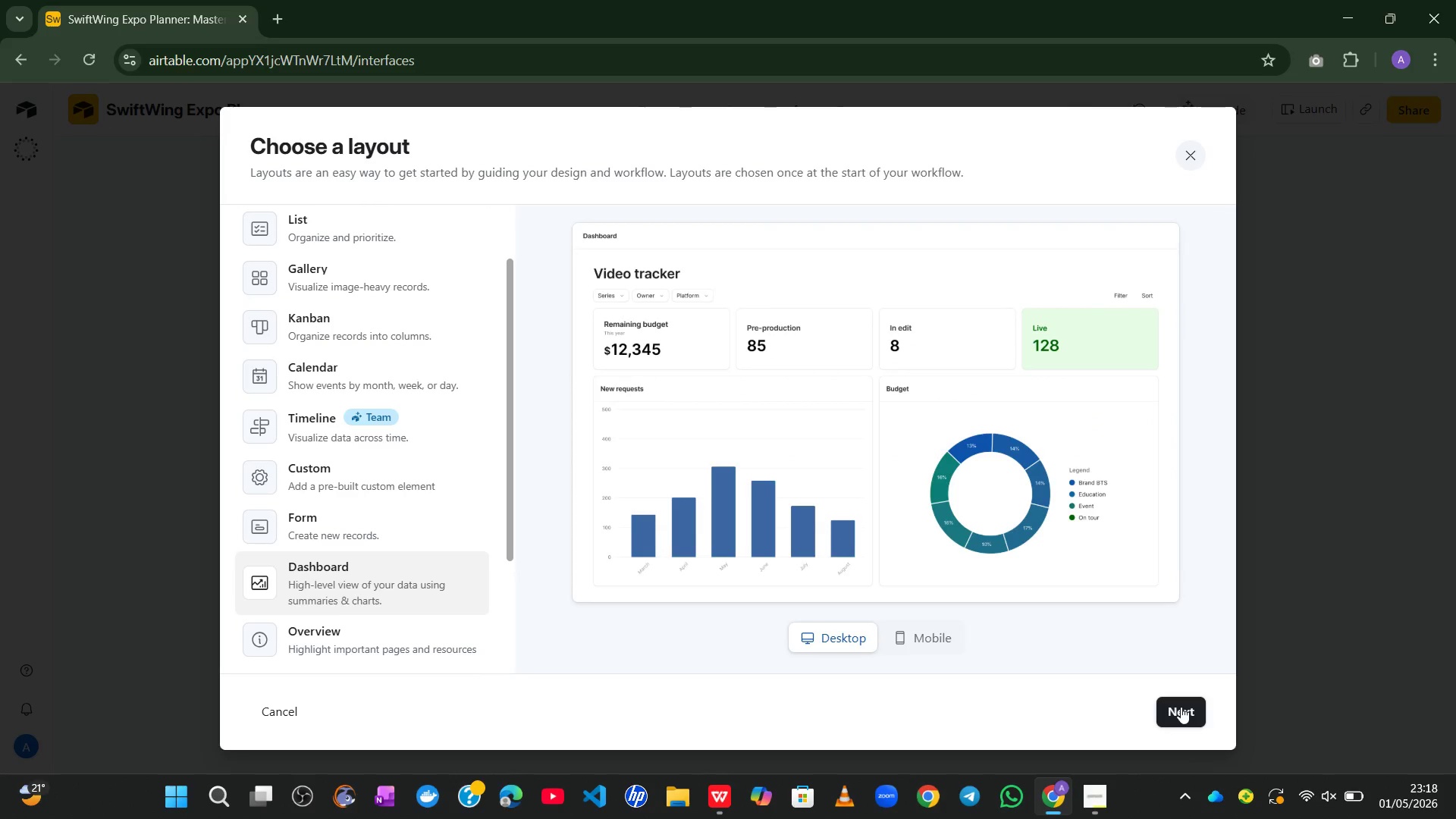 
left_click([1181, 707])
 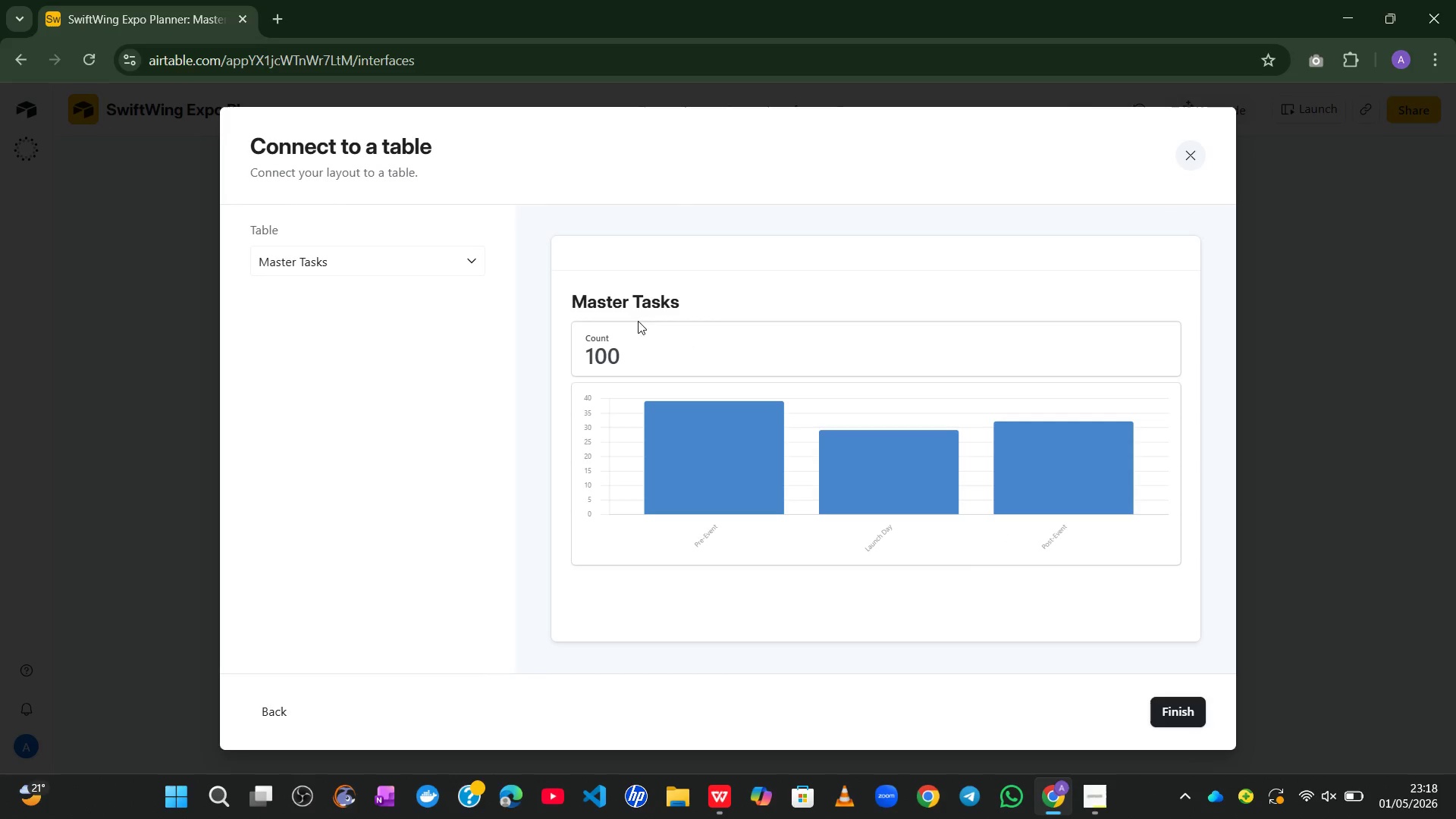 
left_click([468, 255])
 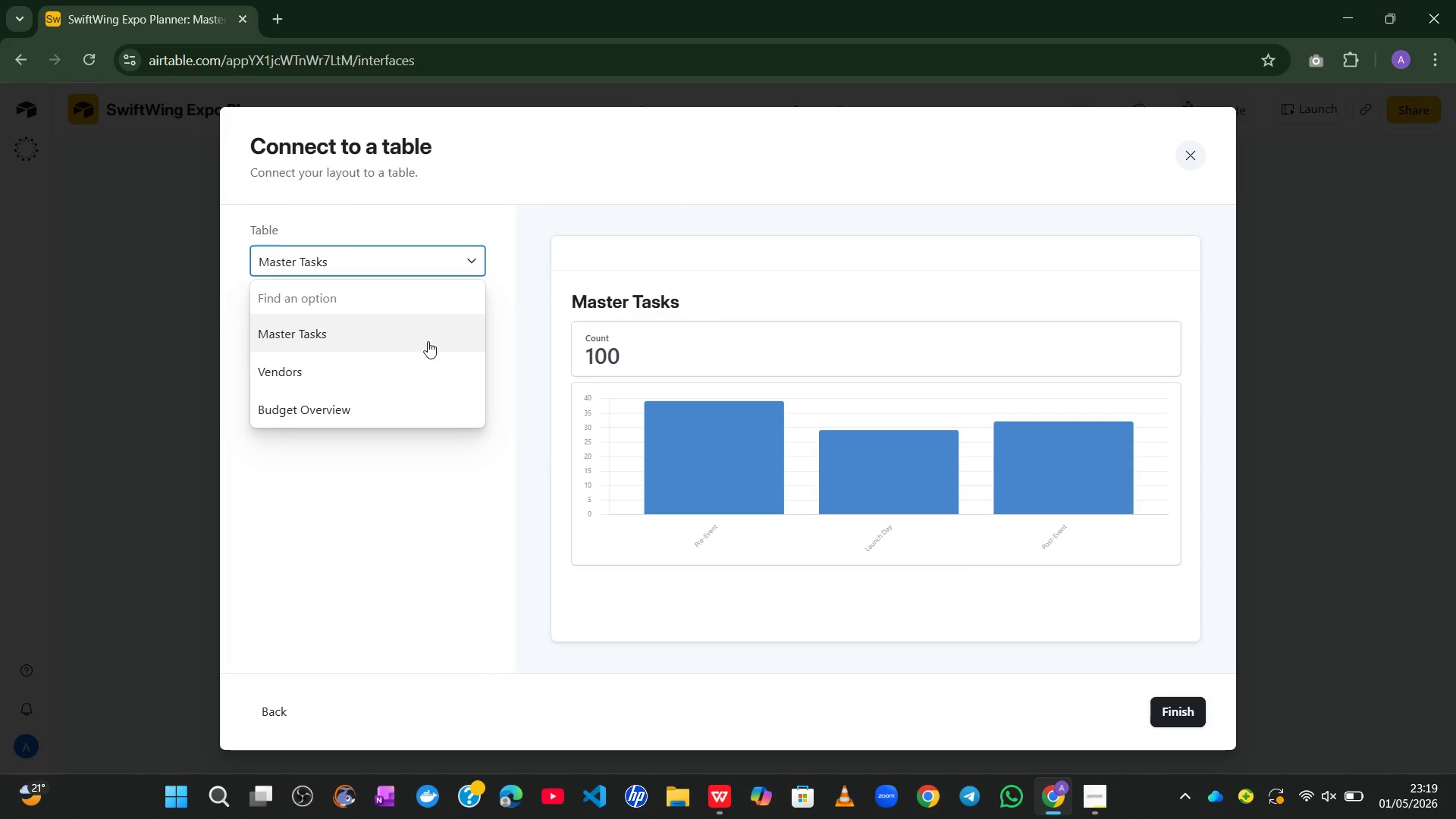 
left_click([423, 340])
 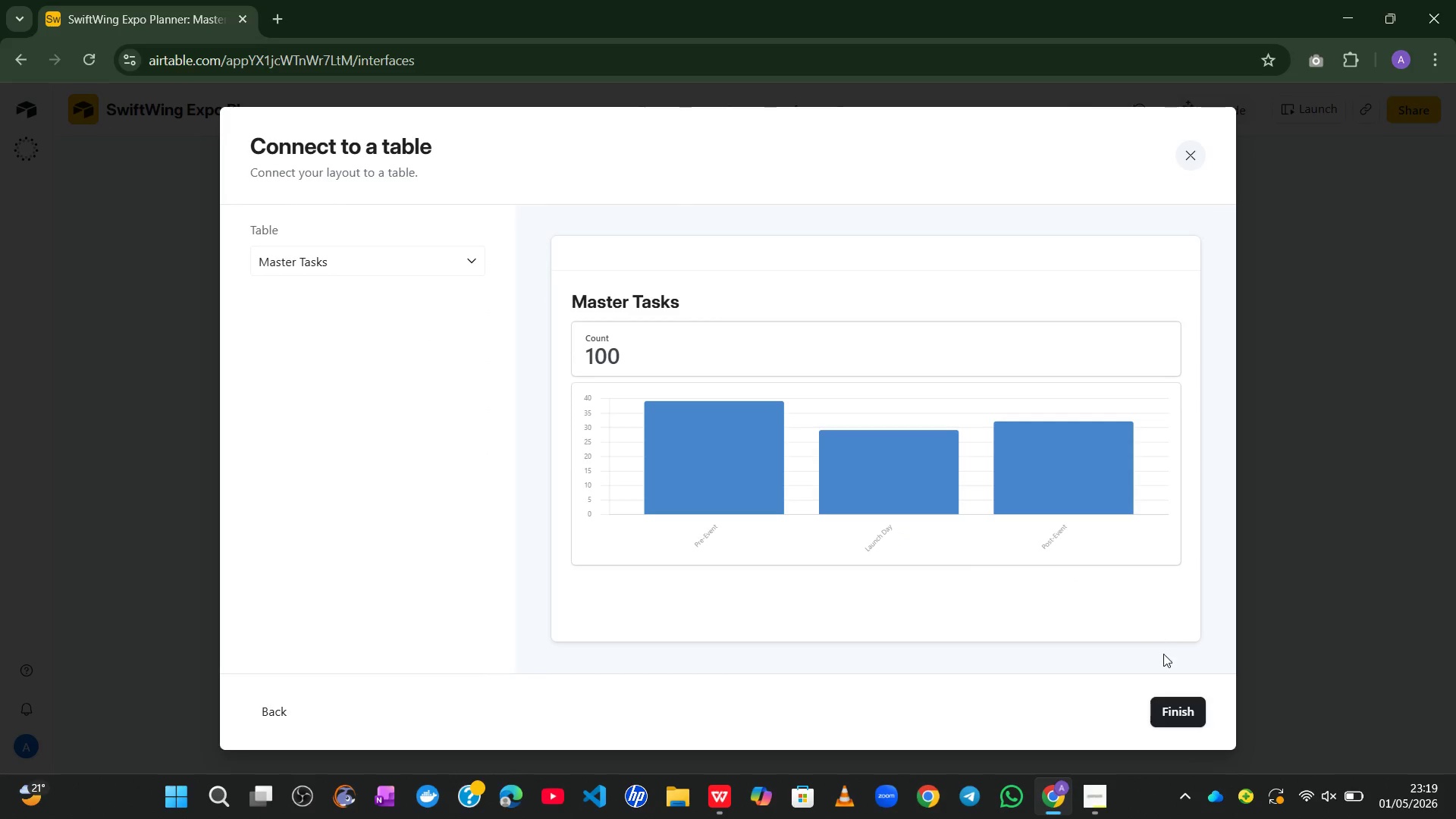 
left_click([1162, 717])
 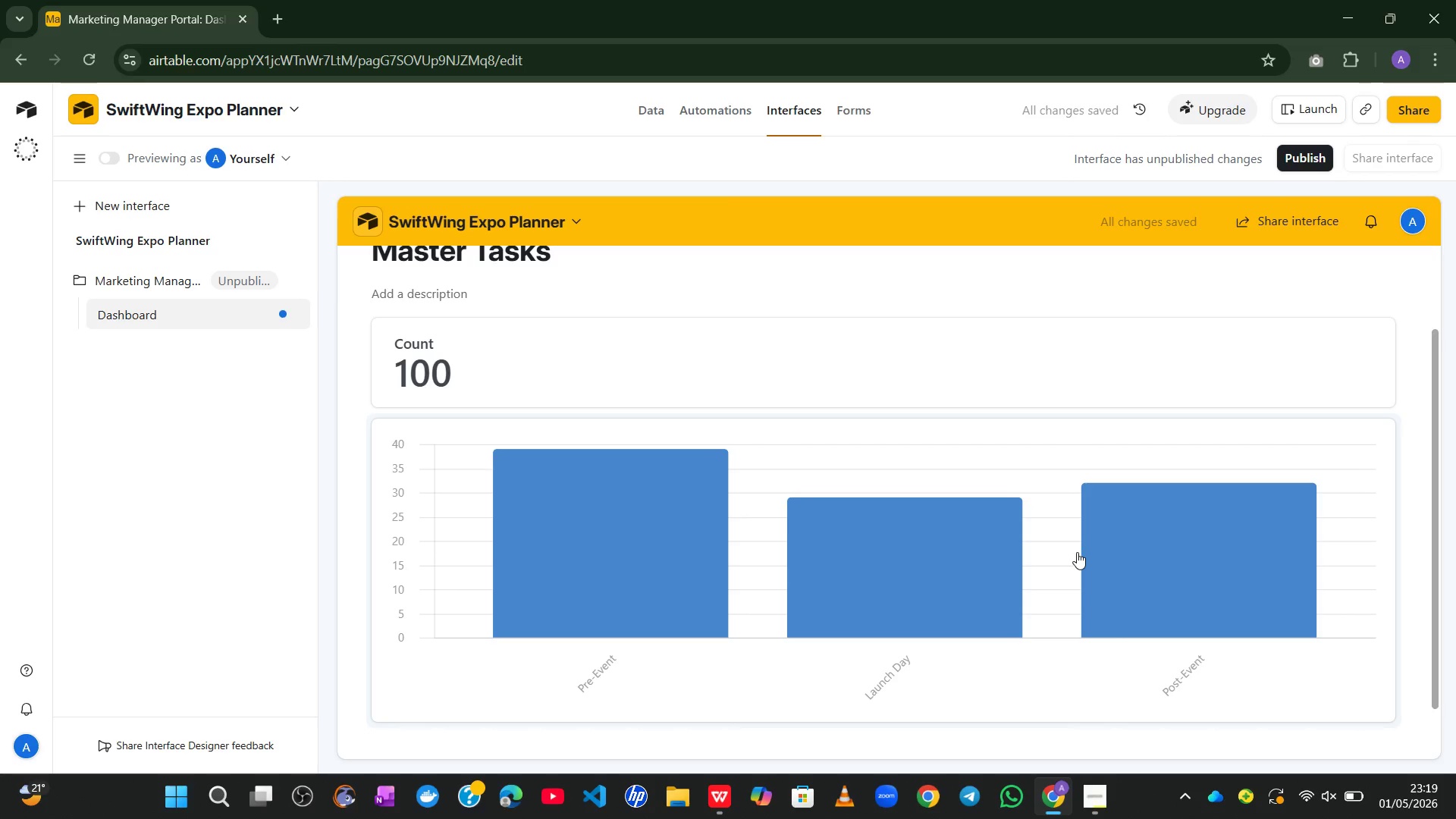 
wait(12.02)
 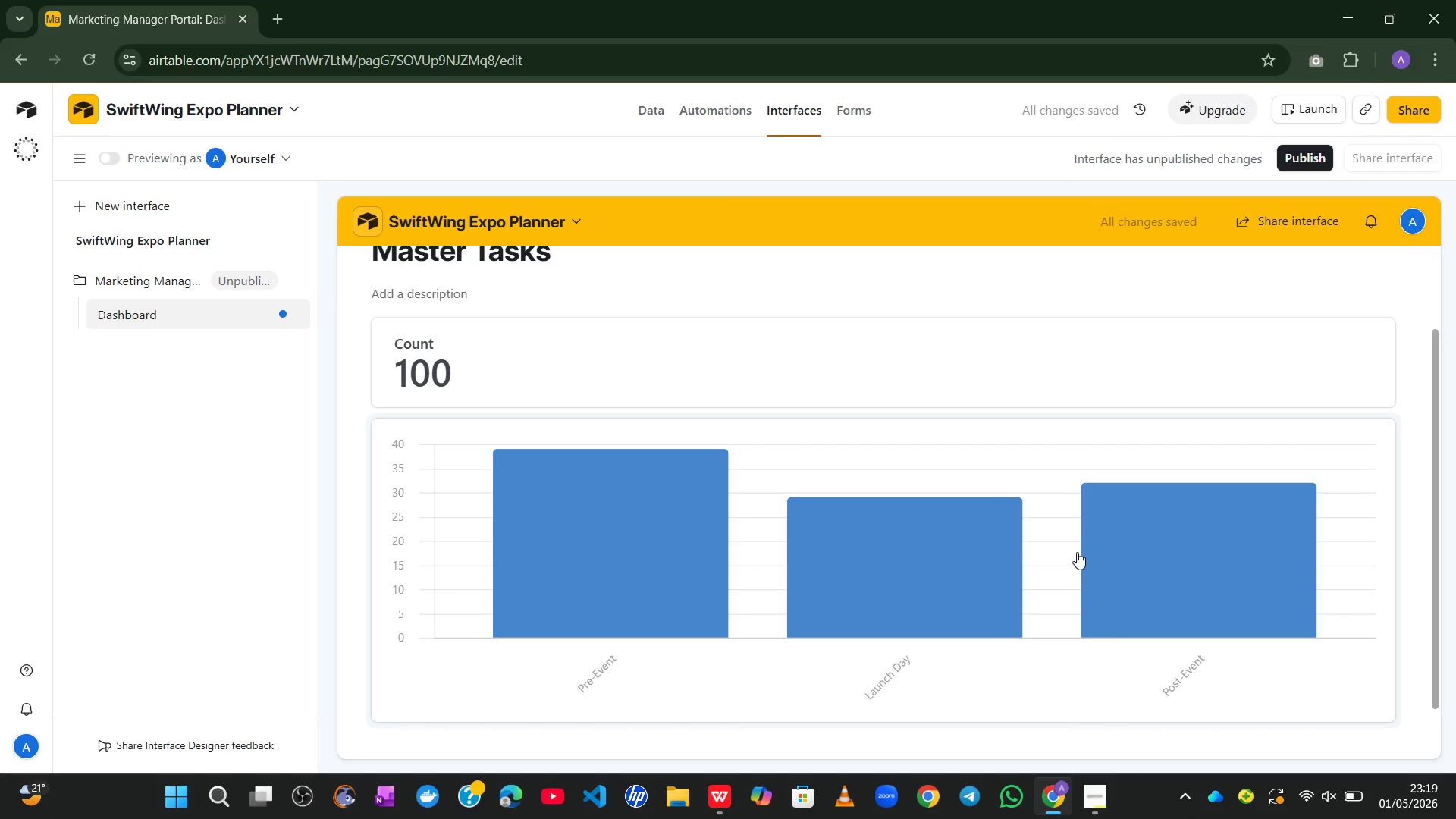 
left_click([1086, 799])